 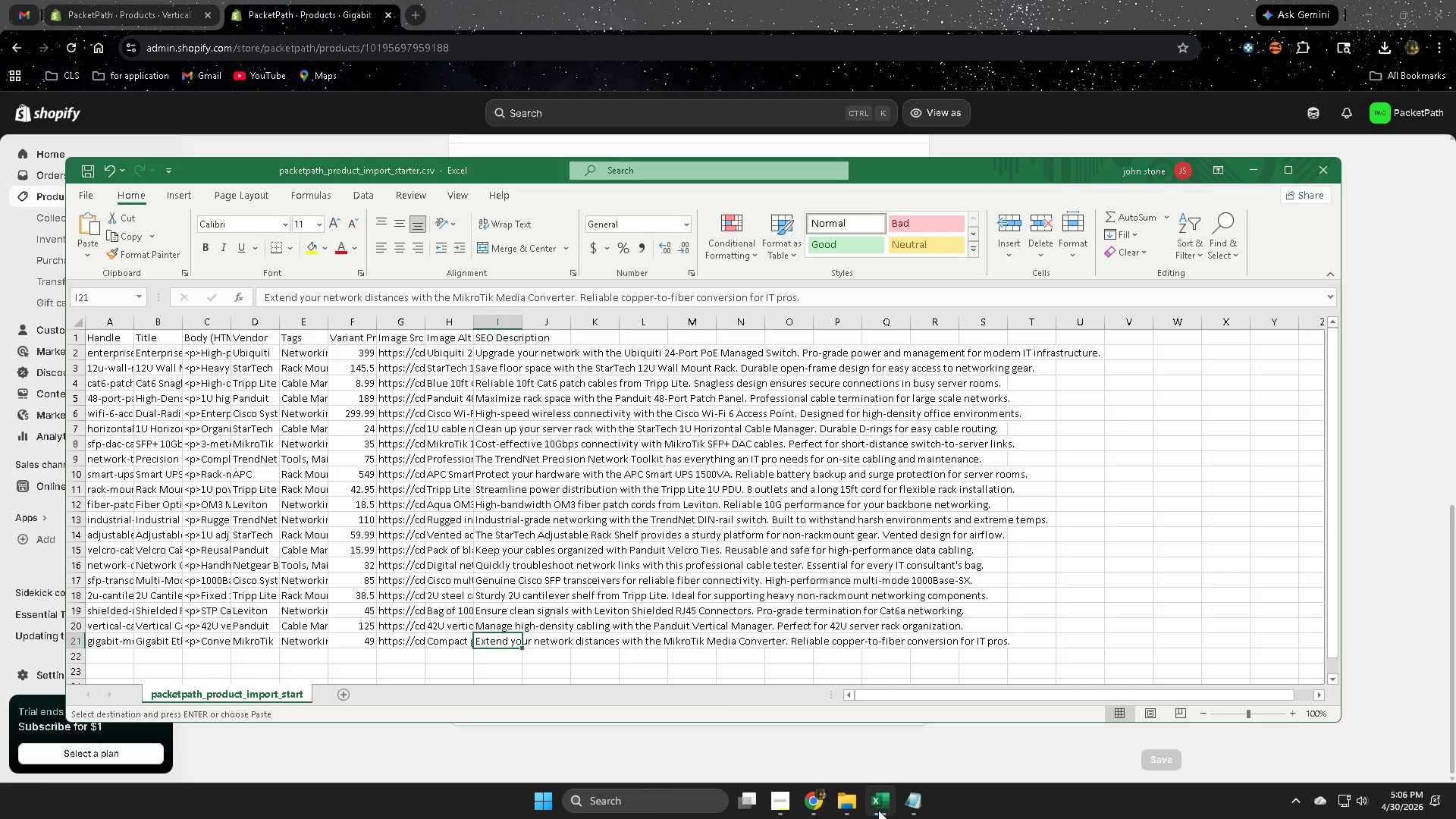 
double_click([458, 644])
 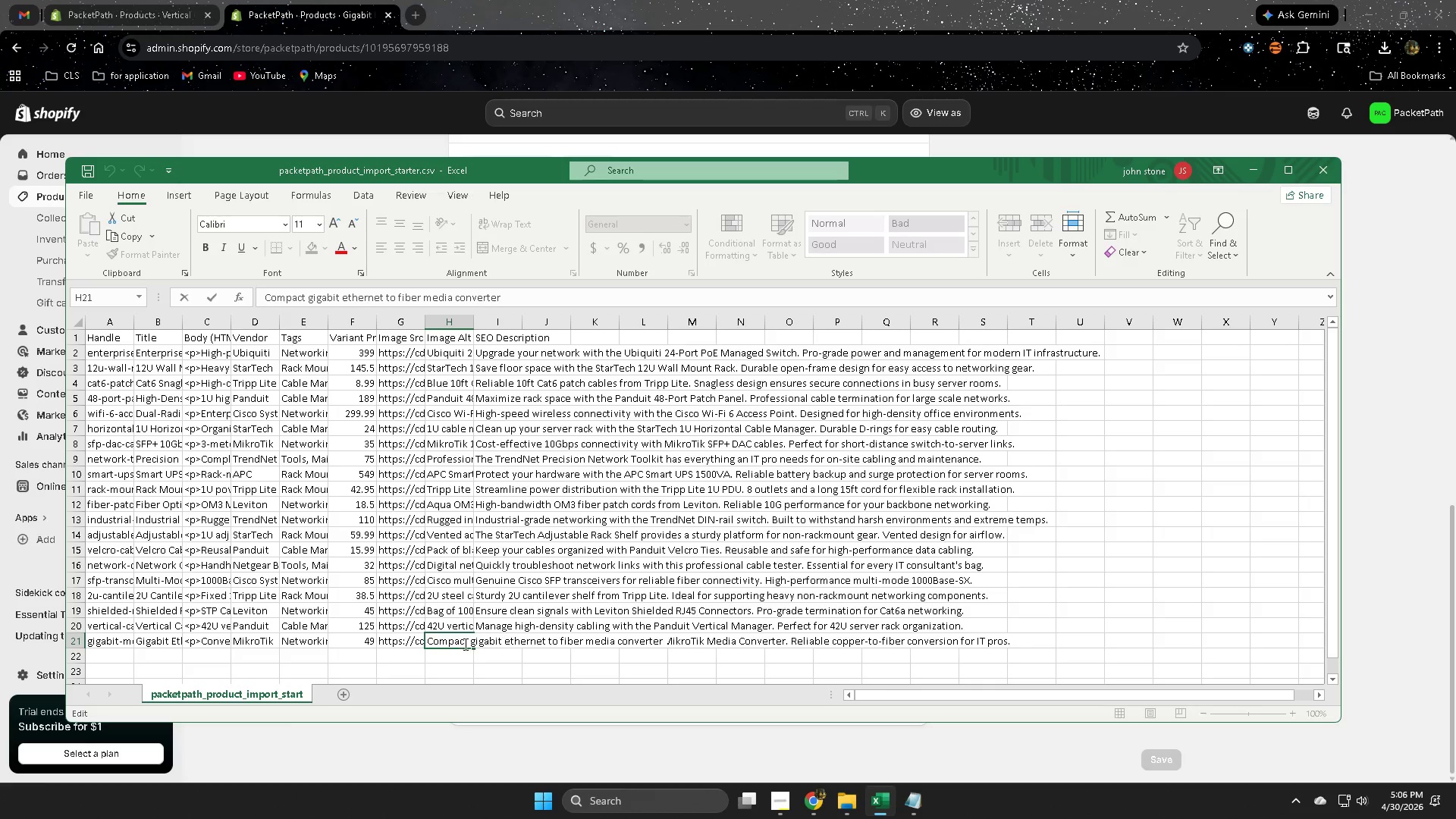 
wait(8.01)
 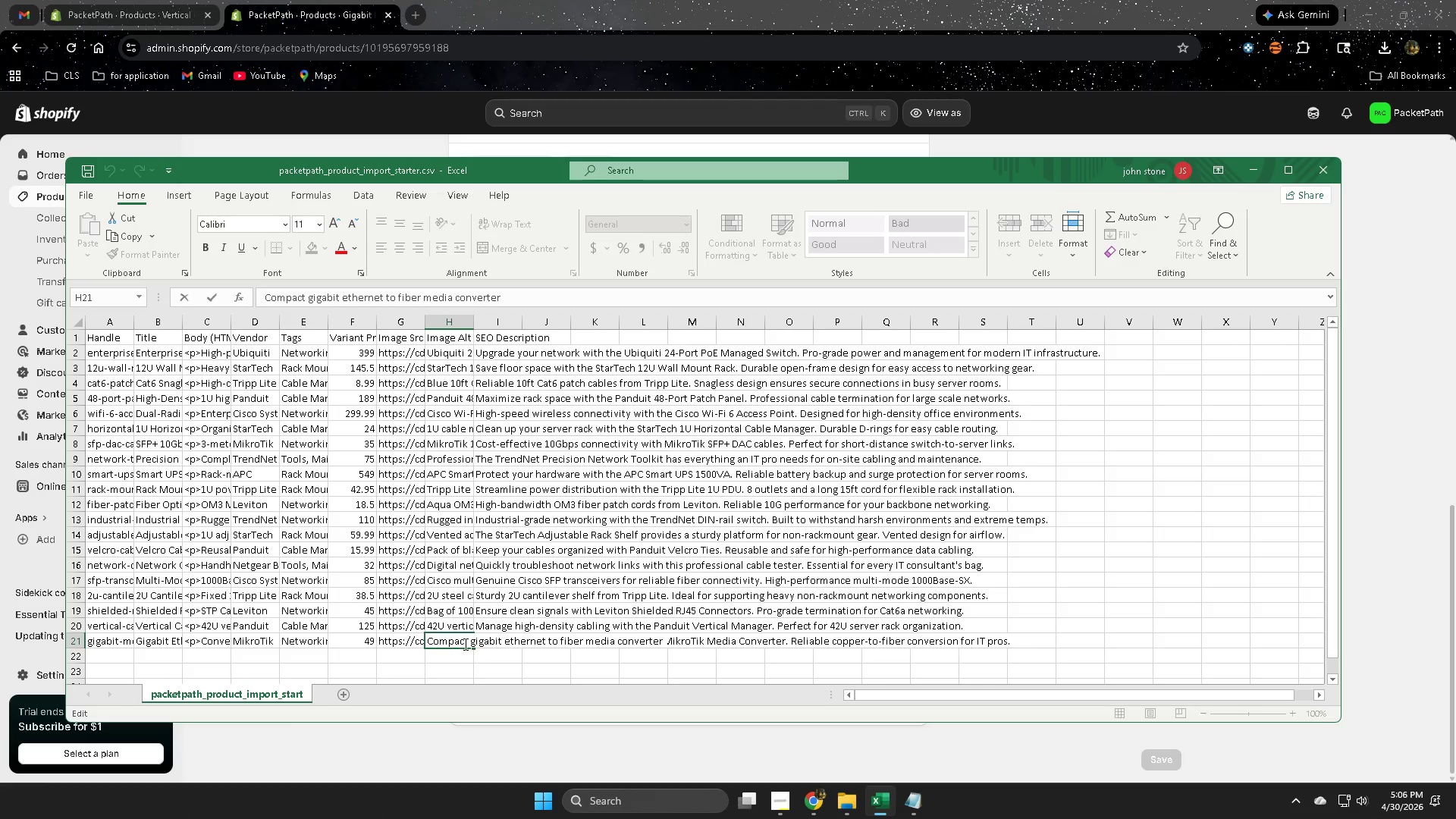 
double_click([453, 358])
 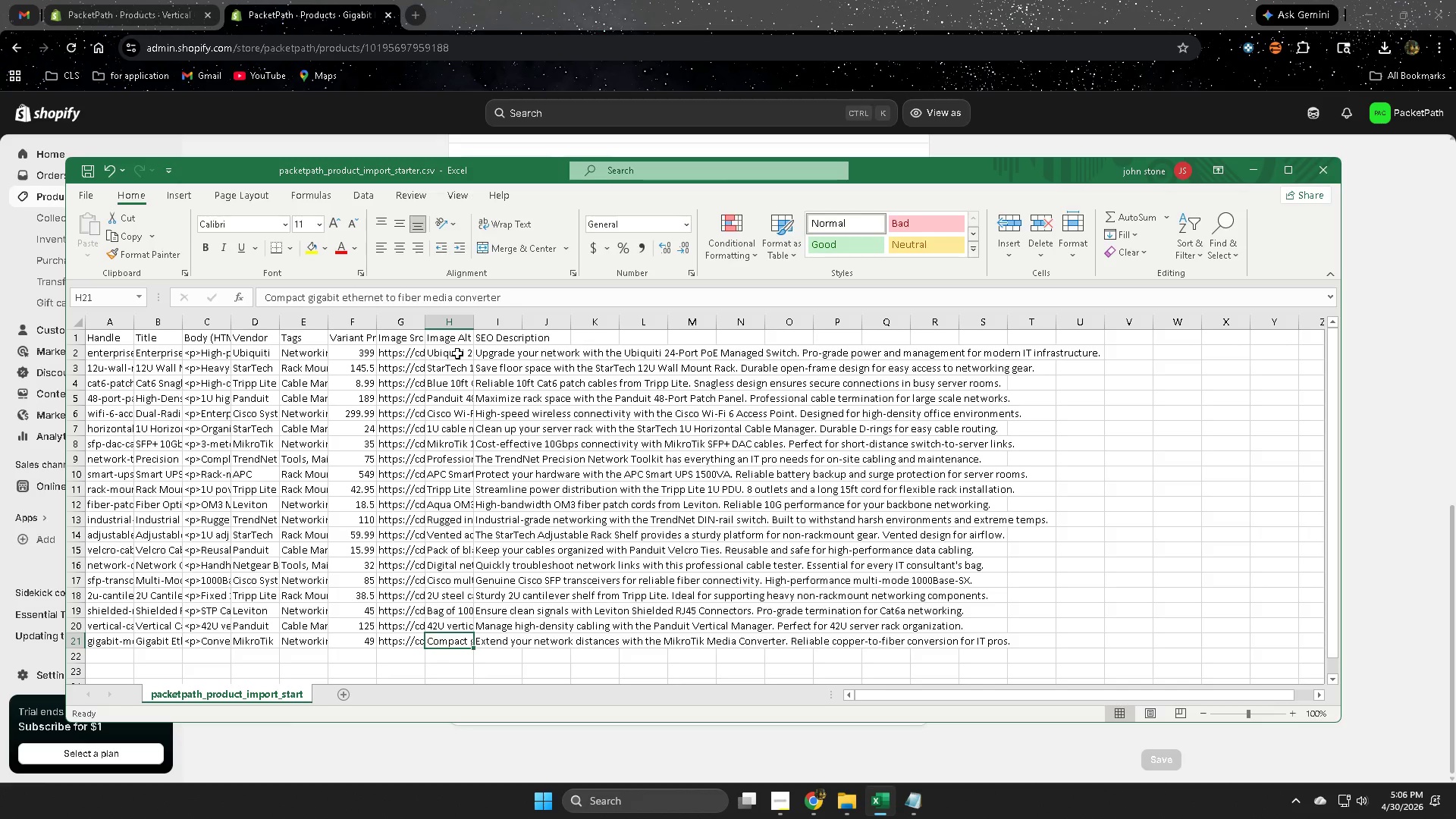 
double_click([457, 353])
 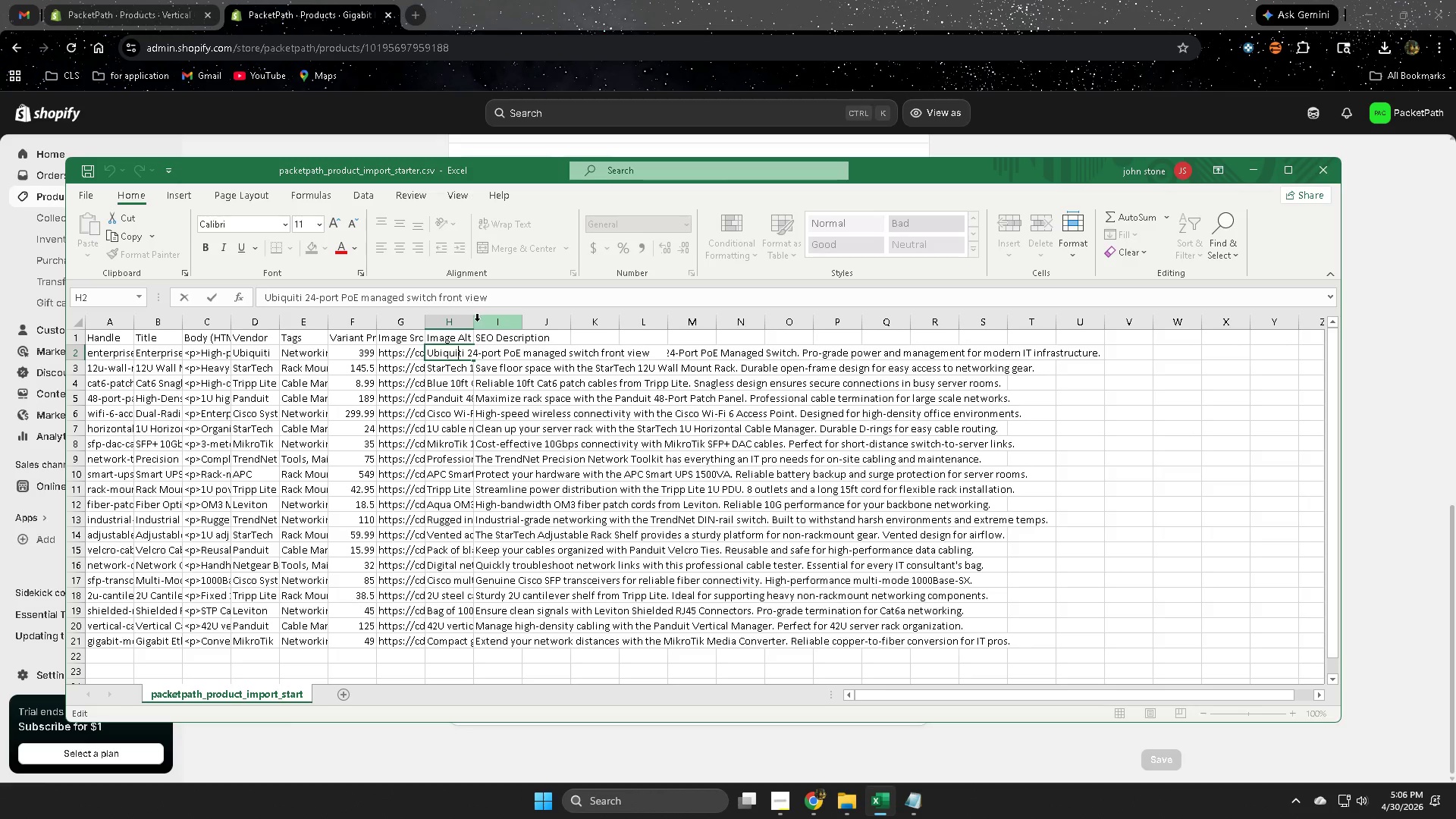 
wait(7.69)
 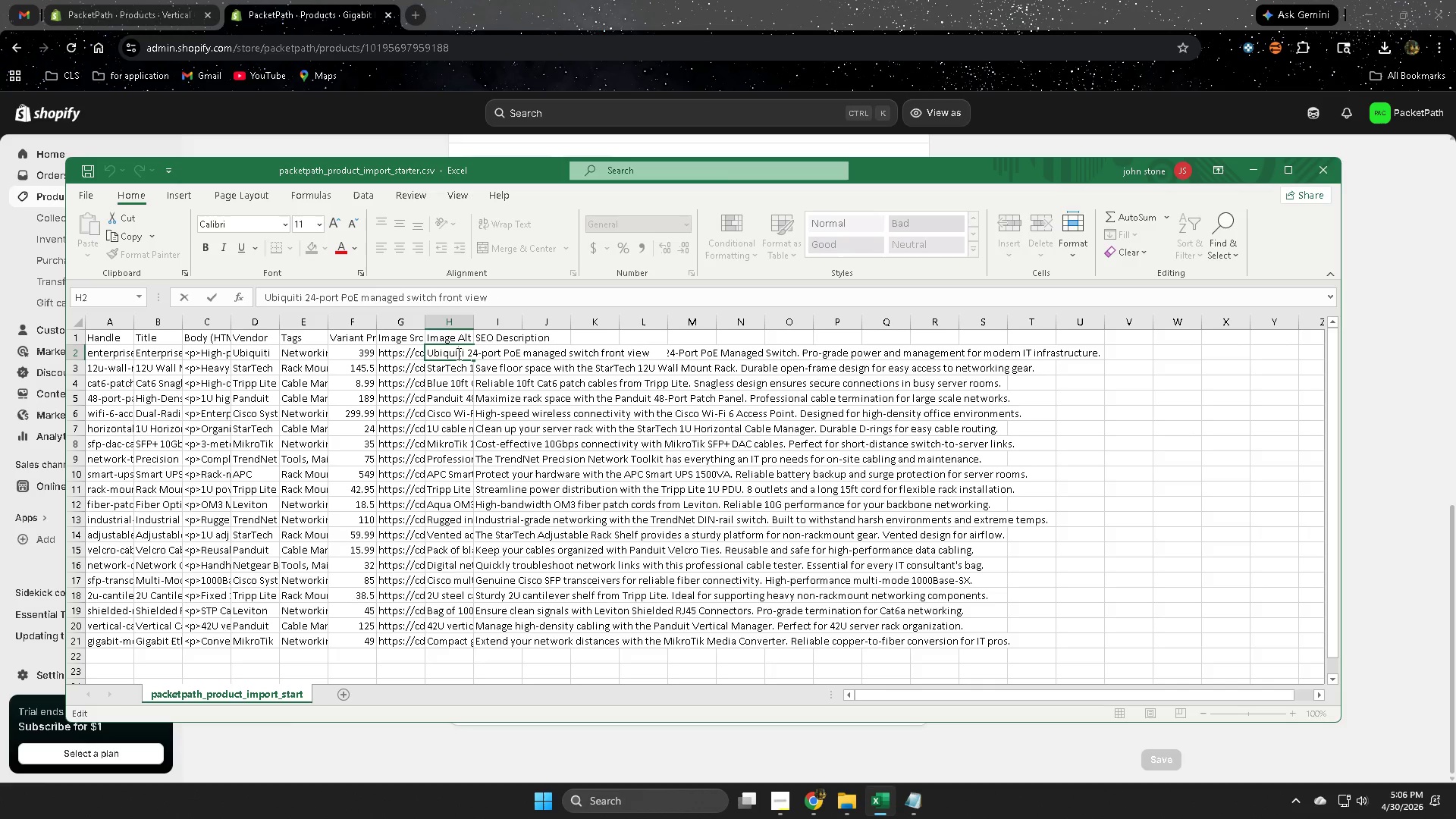 
left_click([408, 339])
 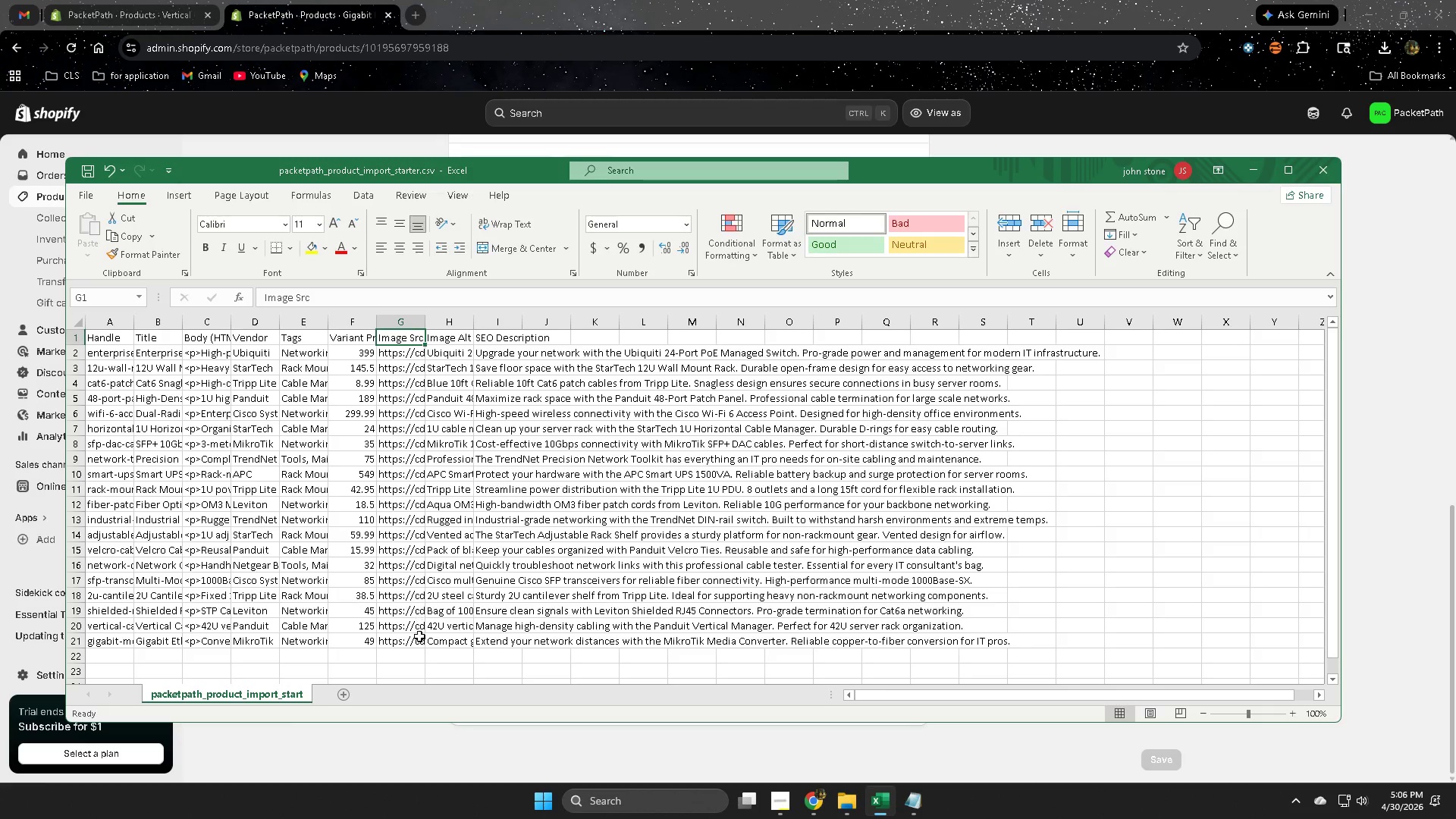 
left_click([418, 641])
 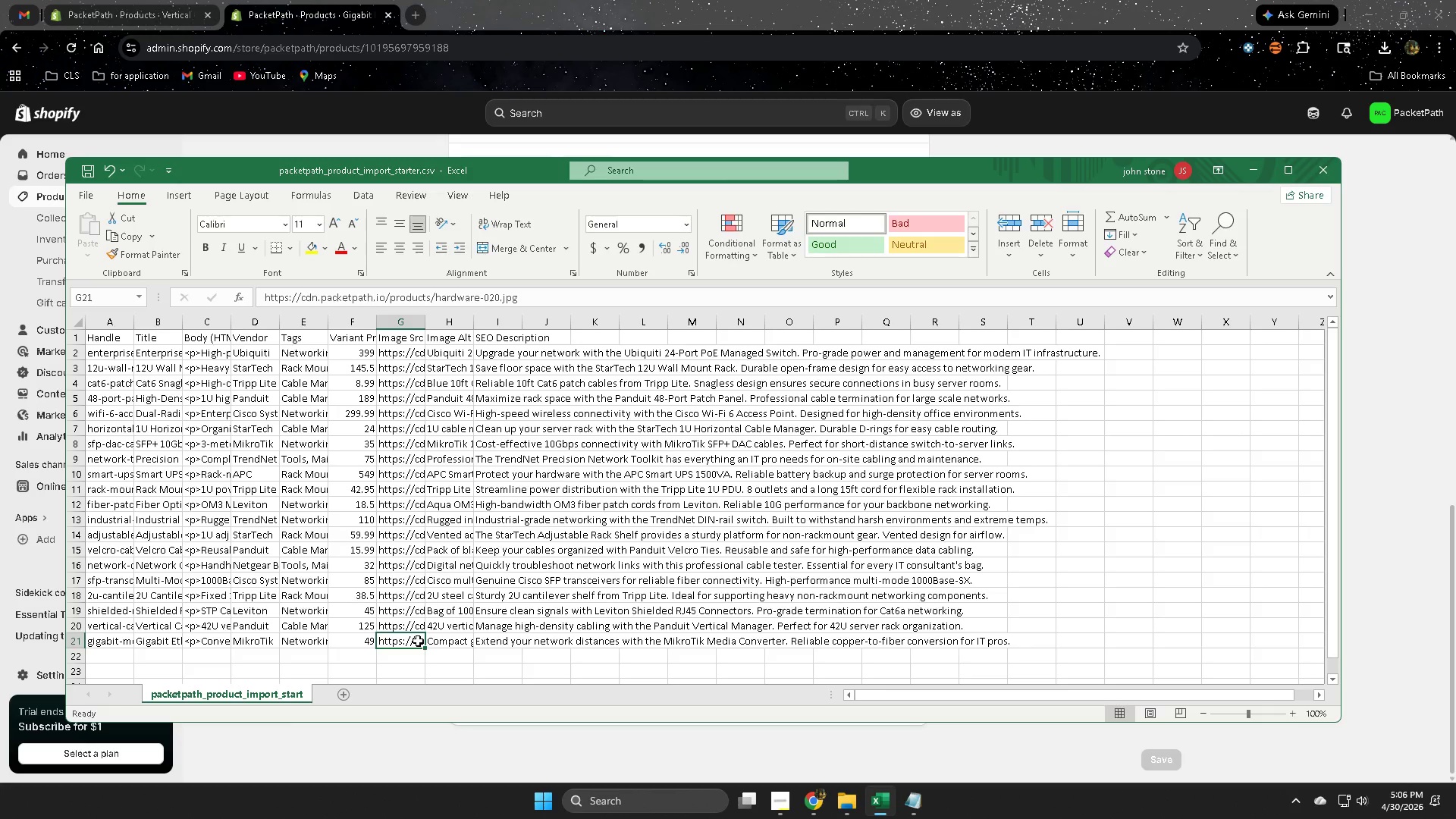 
double_click([418, 641])
 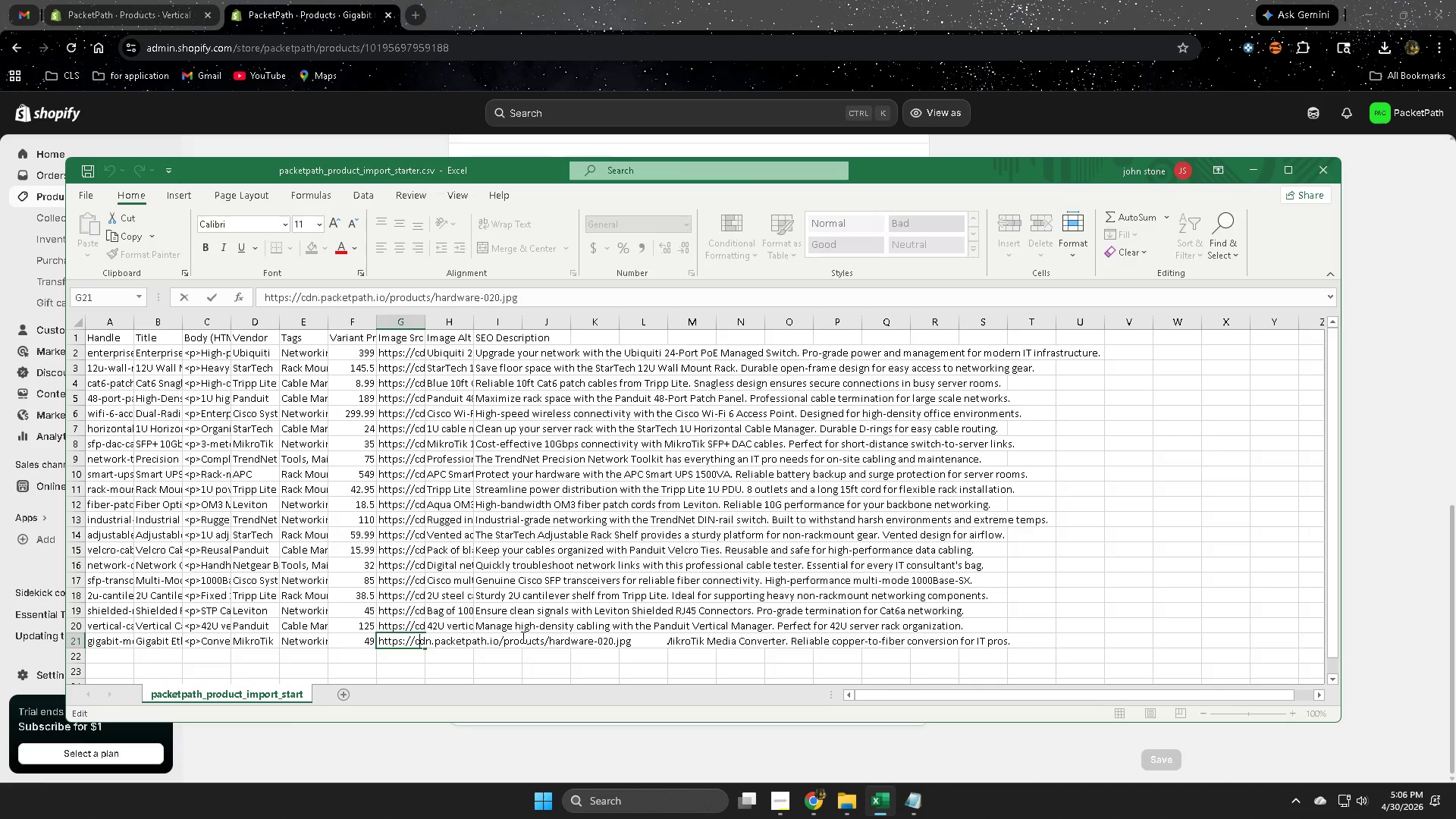 
double_click([521, 636])
 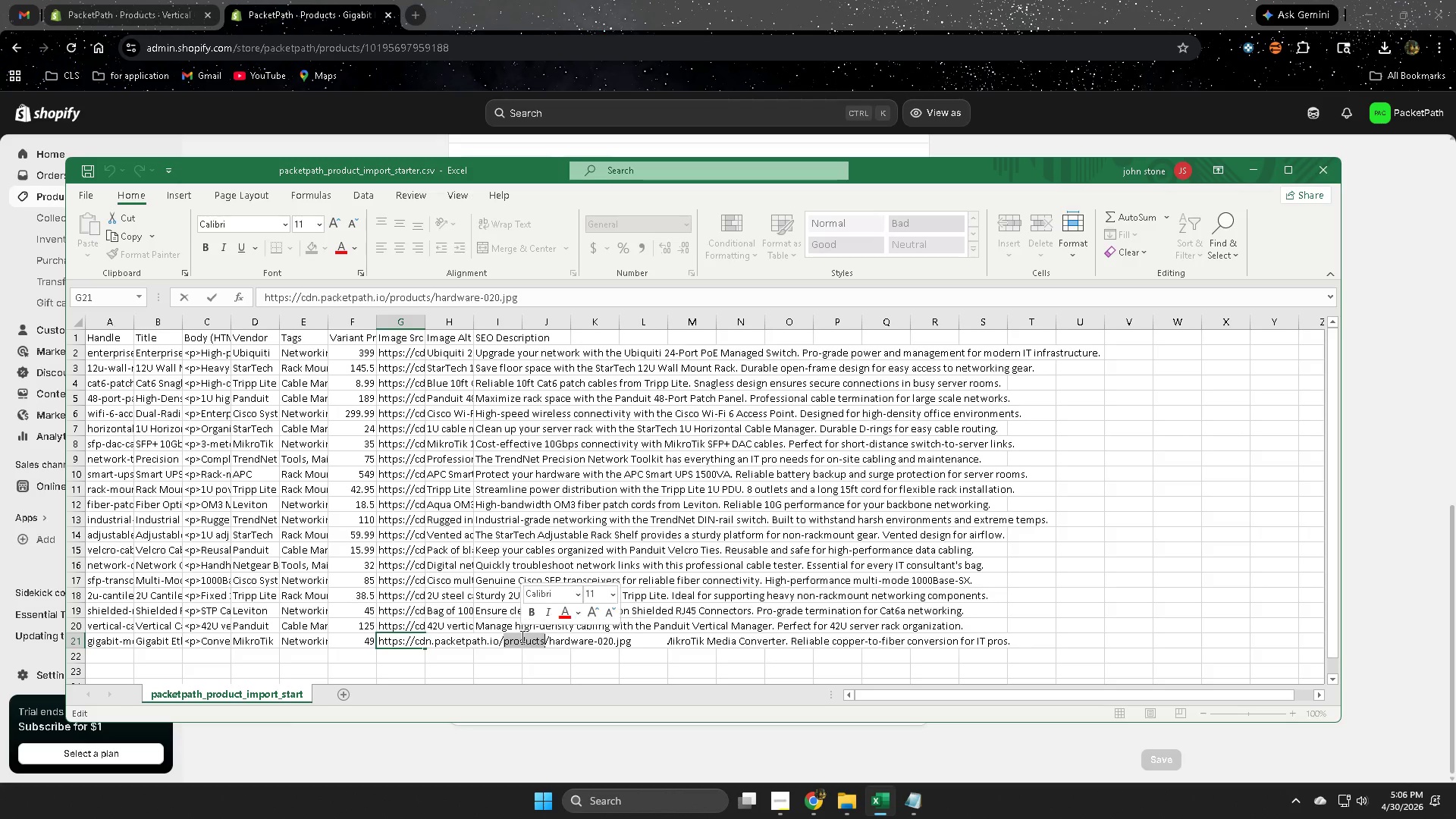 
triple_click([521, 636])
 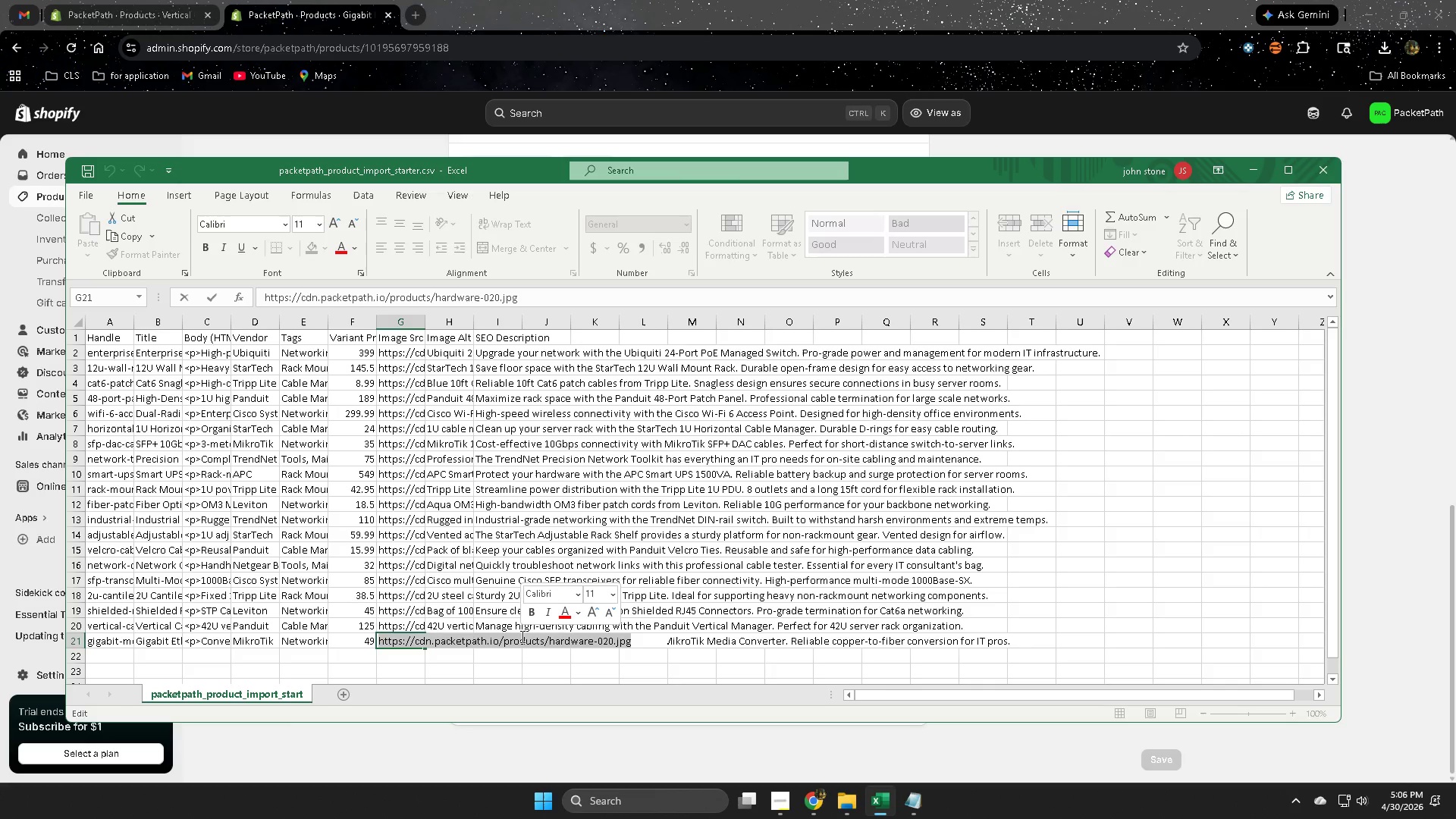 
hold_key(key=ControlLeft, duration=1.25)
 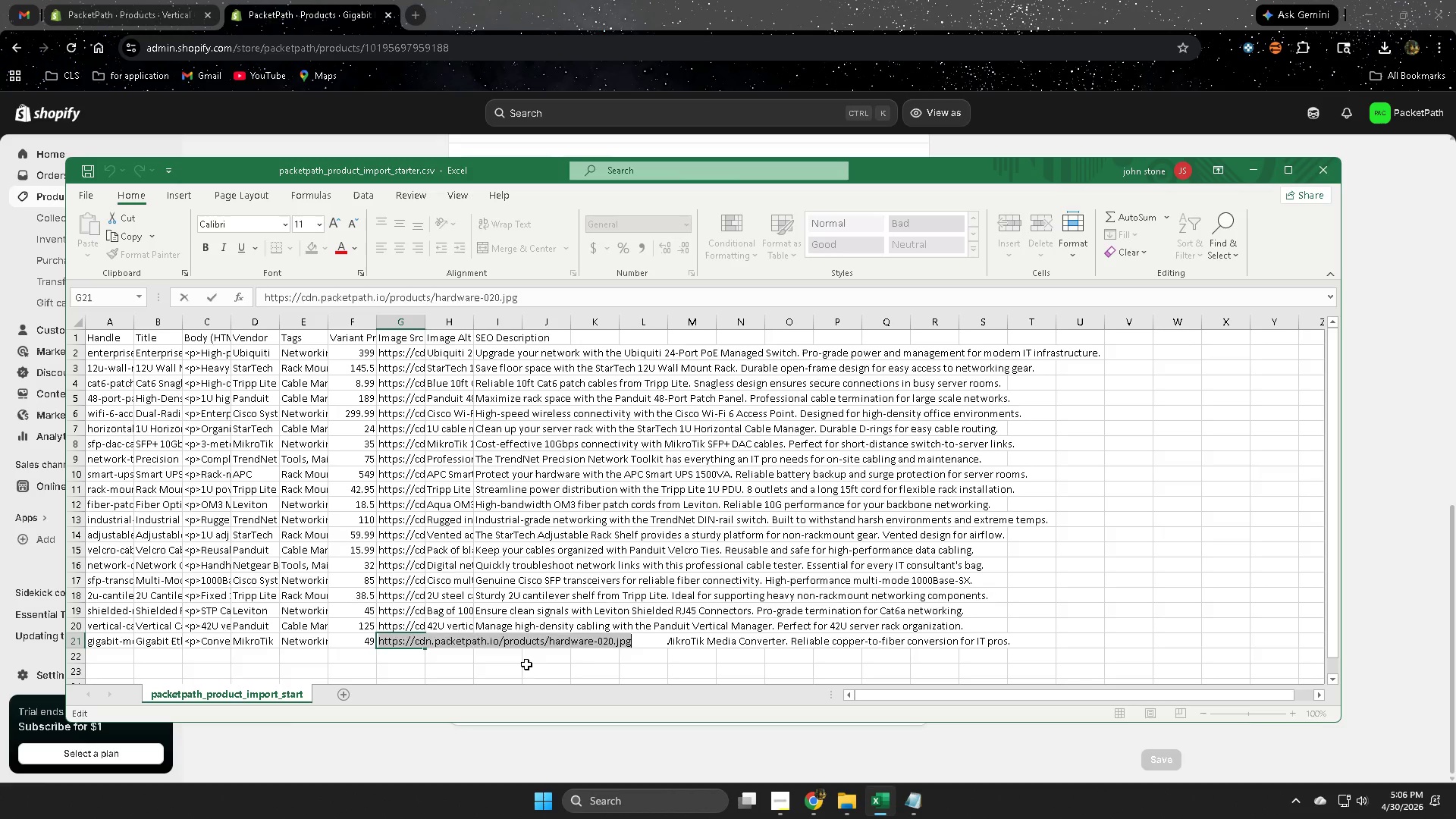 
left_click([526, 664])
 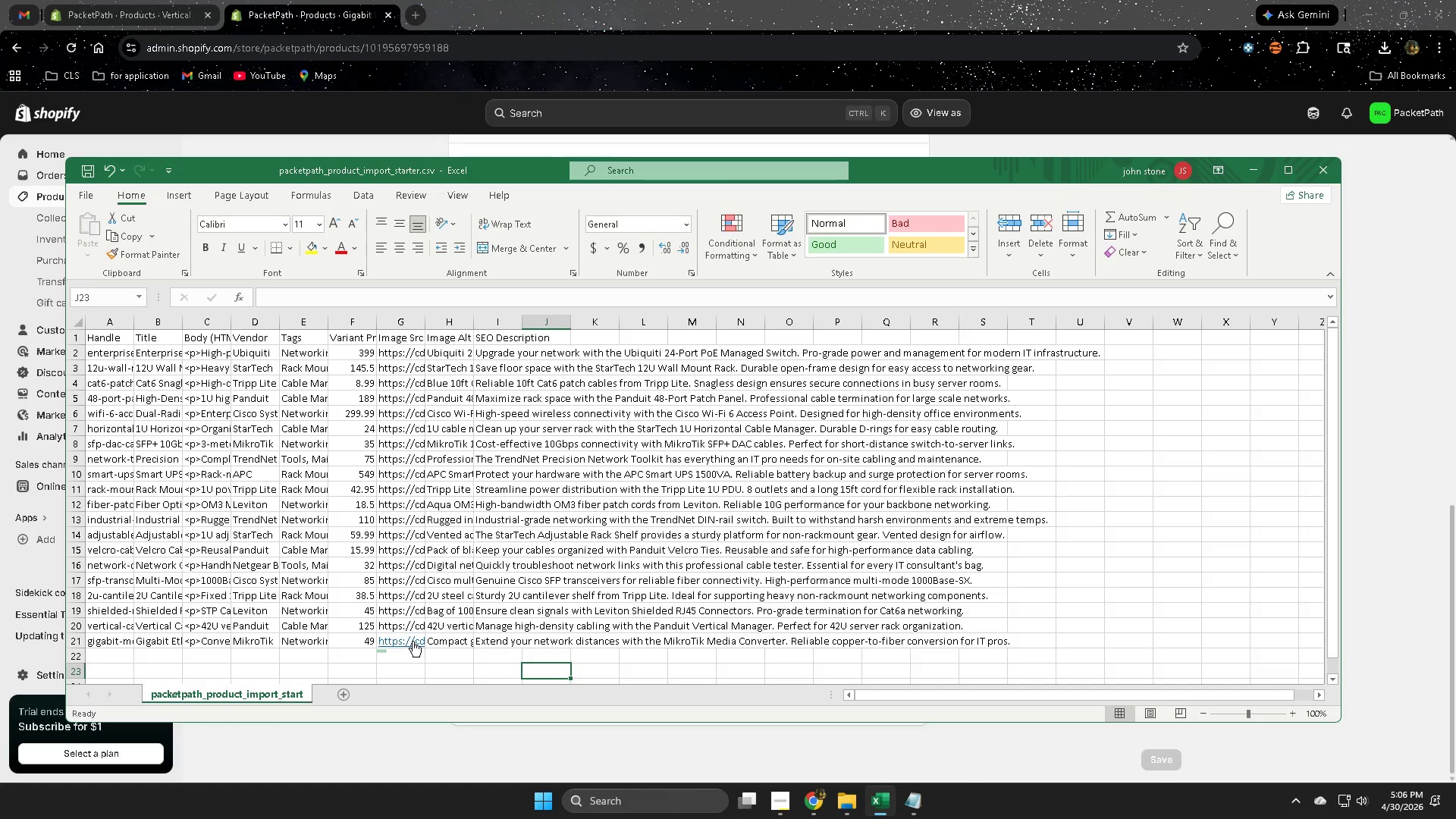 
left_click([413, 638])
 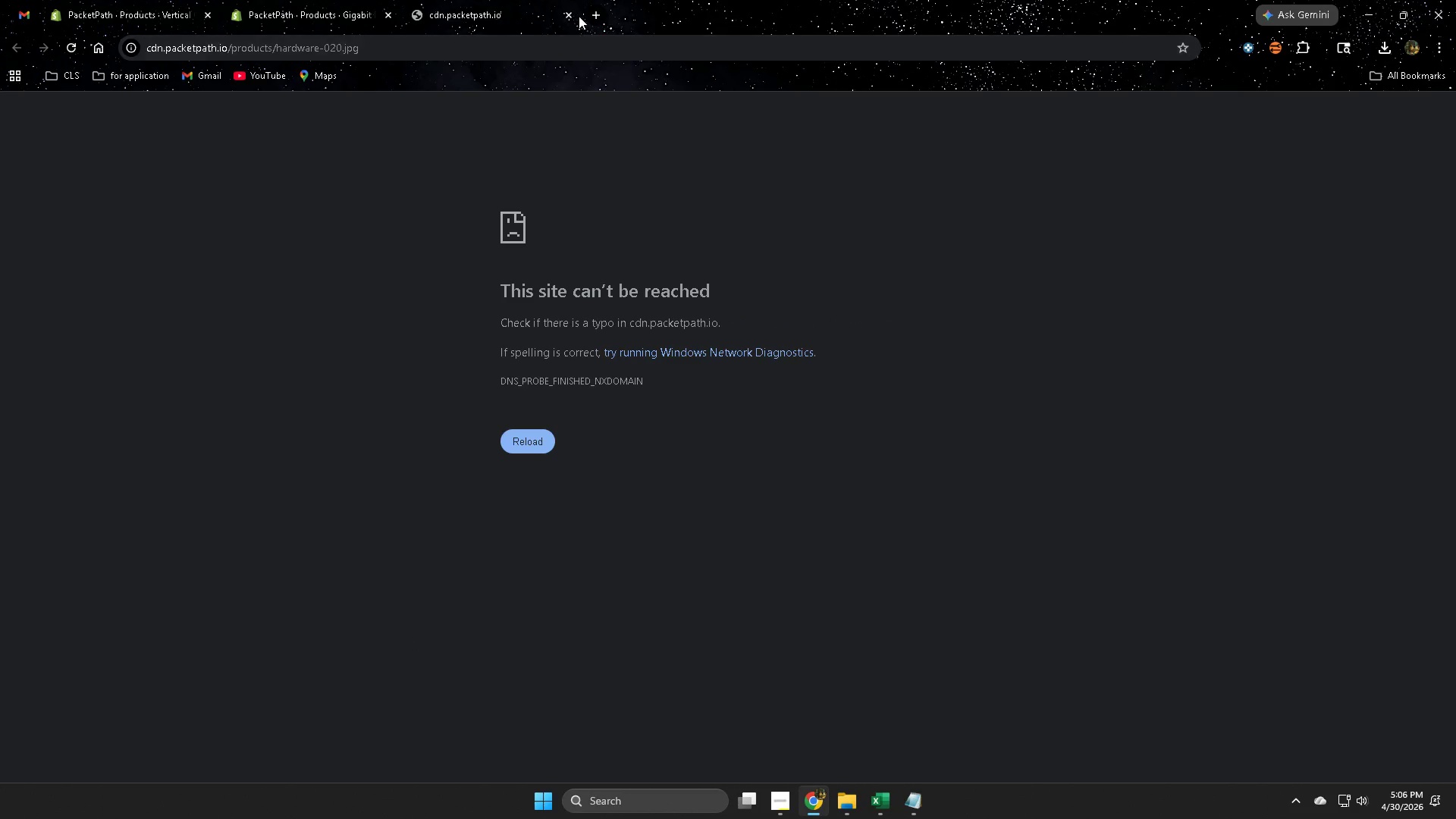 
left_click([566, 14])
 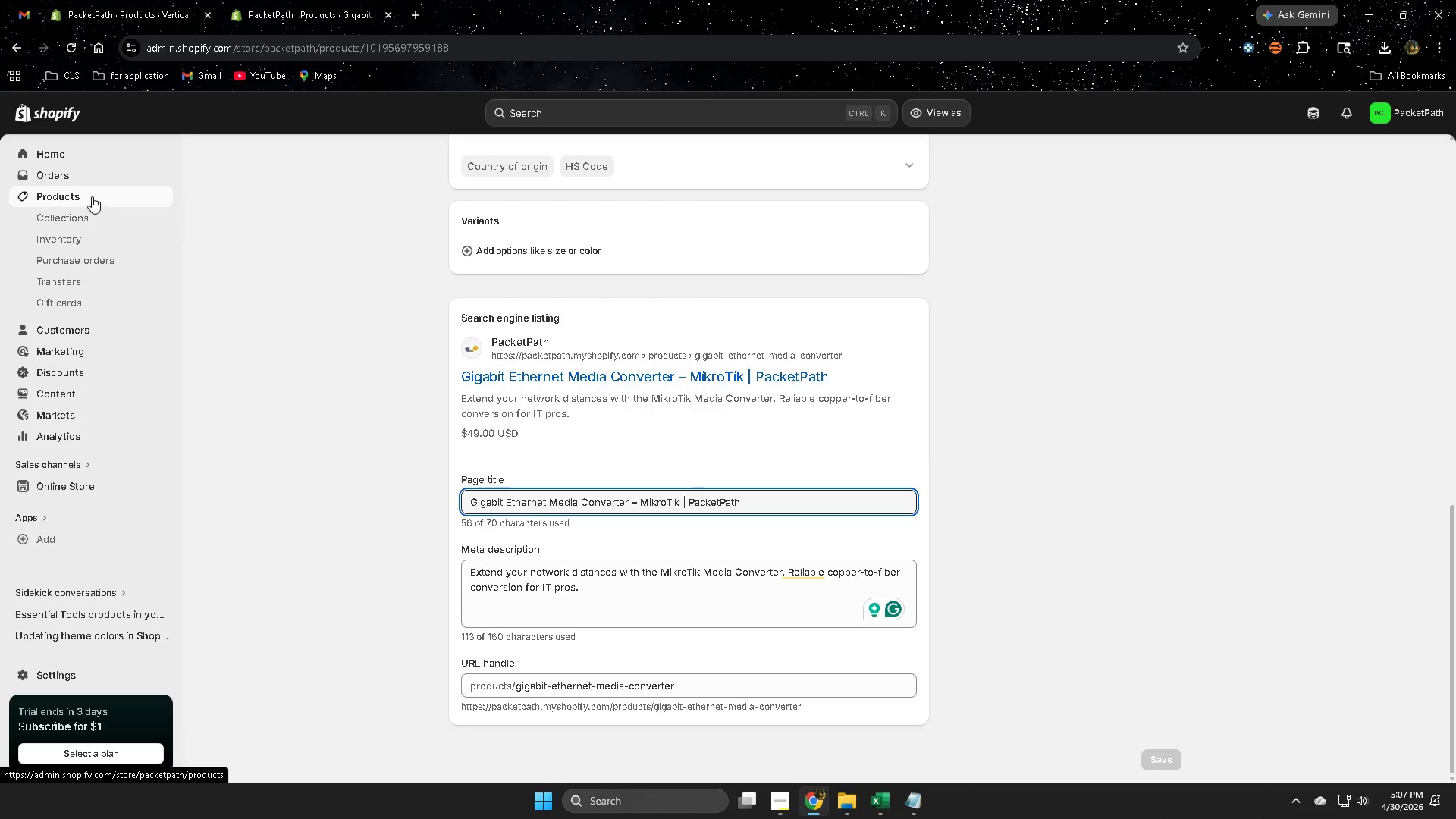 
wait(5.19)
 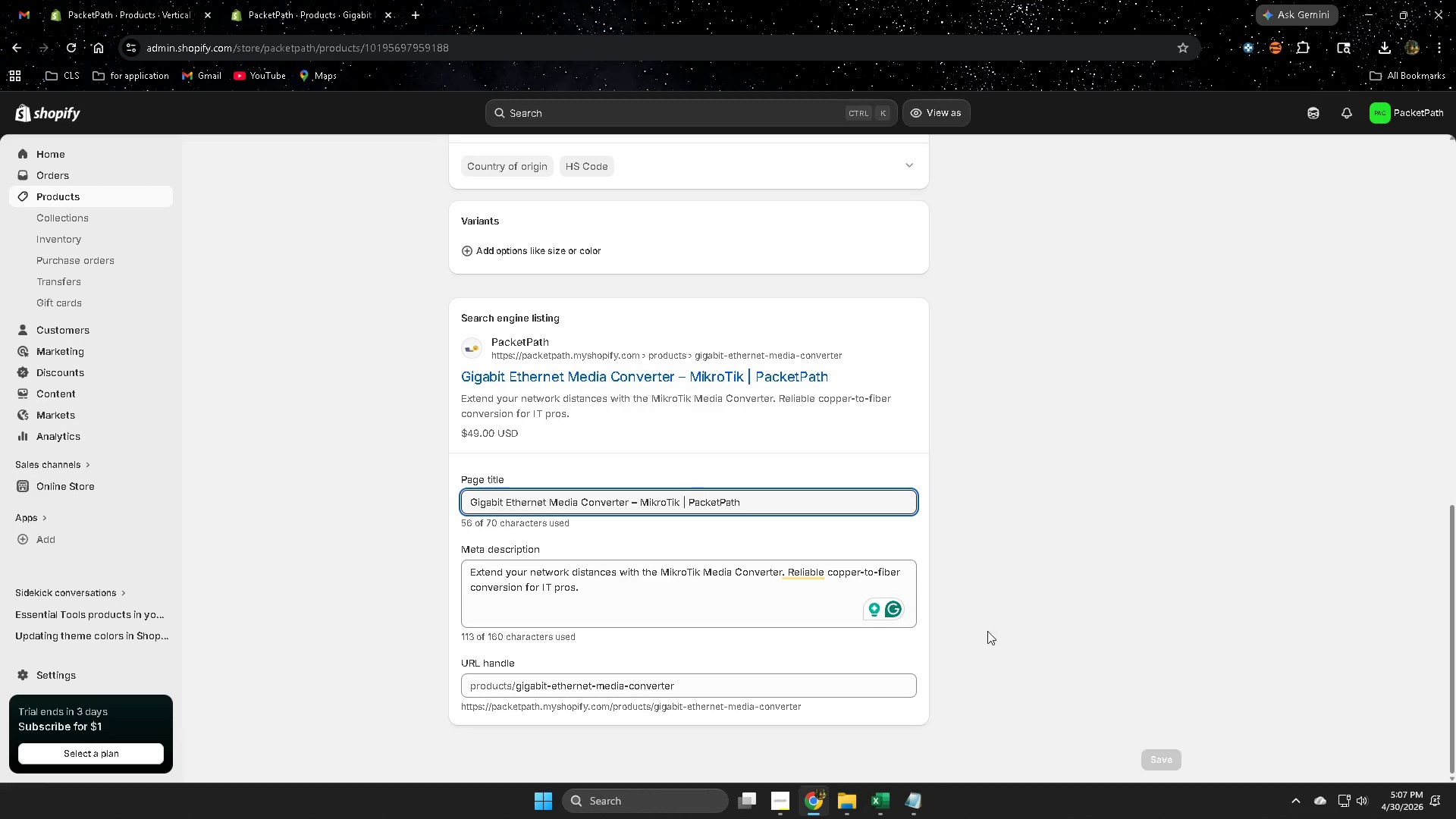 
left_click([88, 485])
 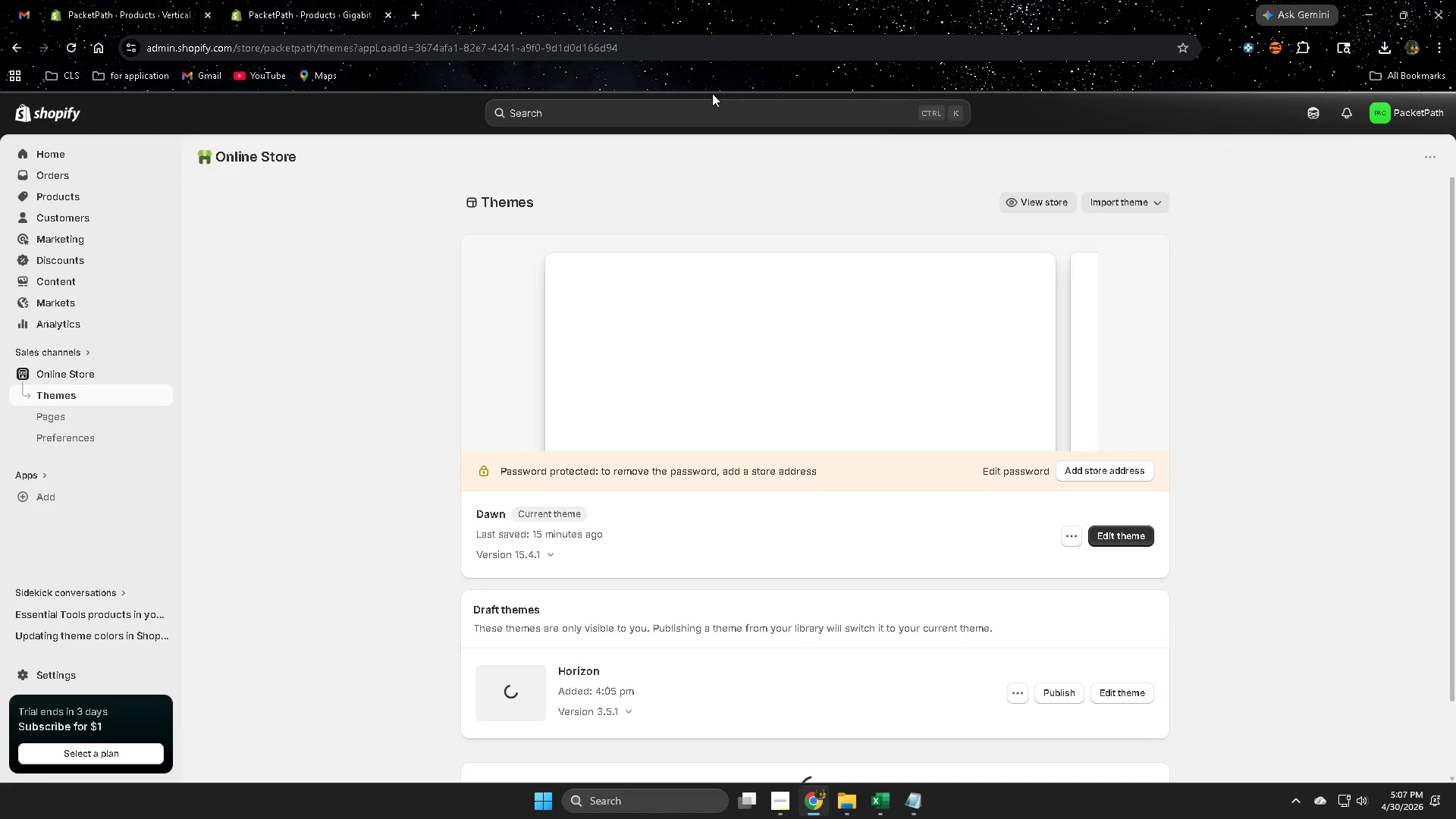 
middle_click([1047, 198])
 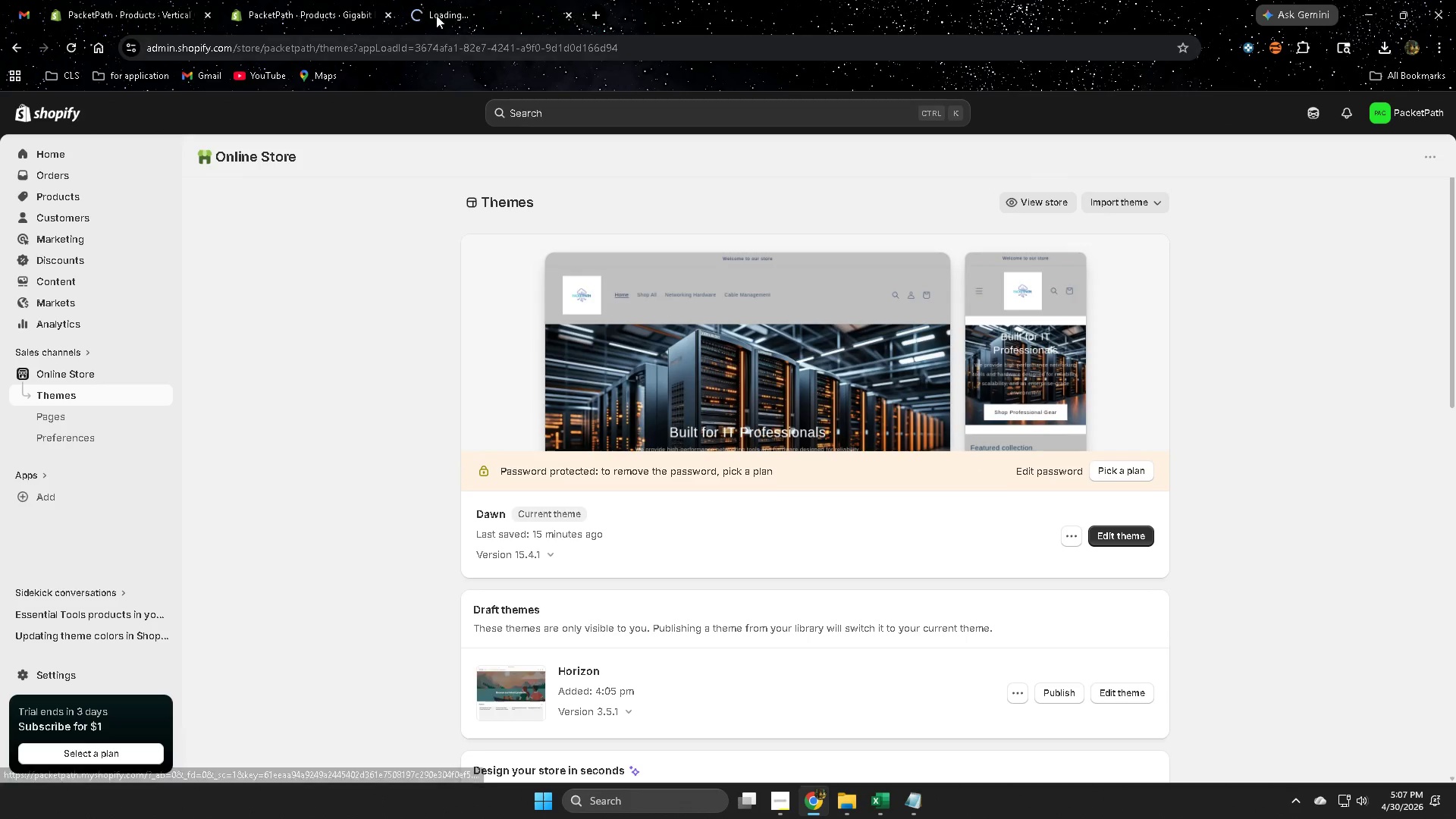 
left_click([308, 9])
 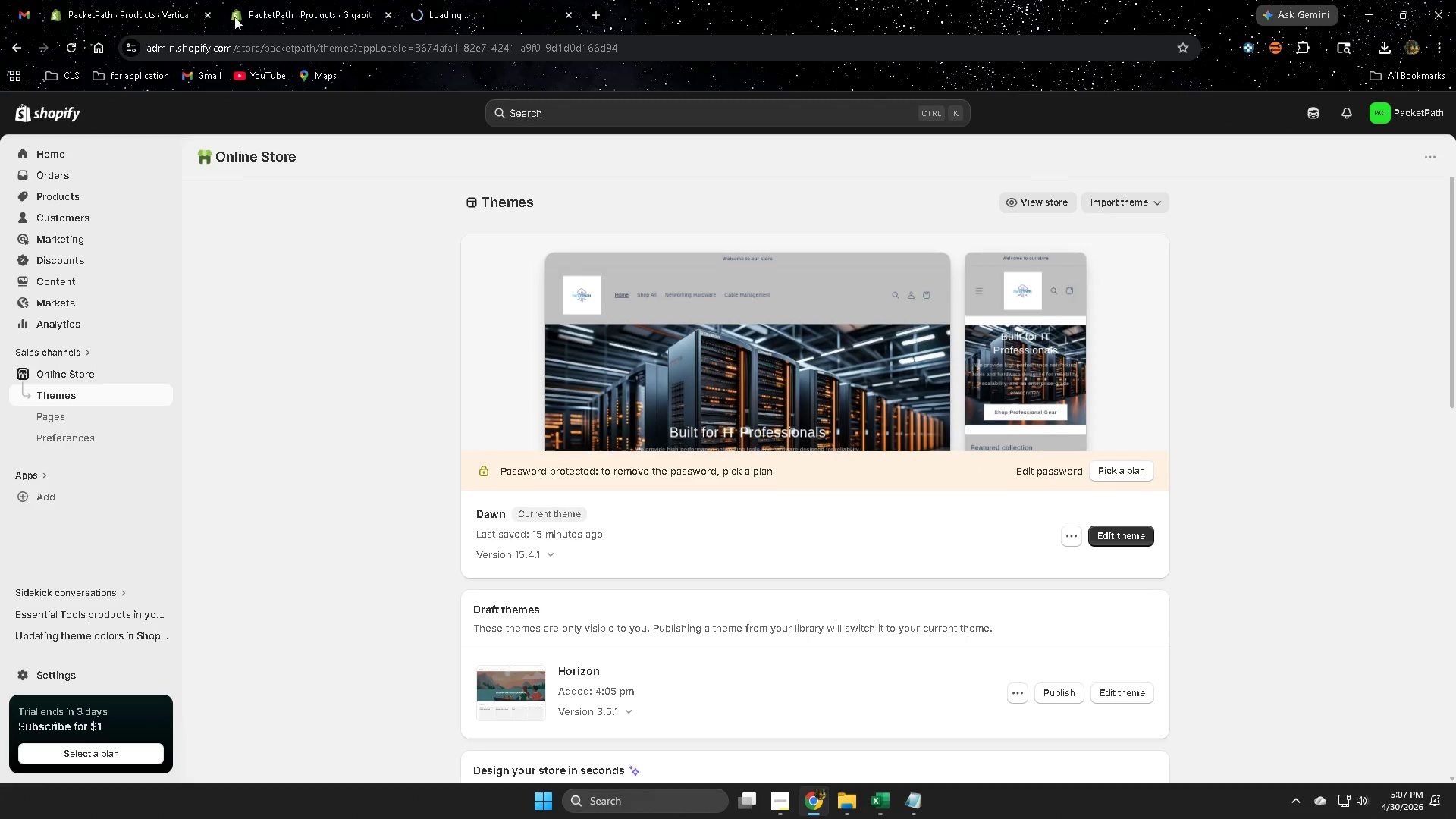 
left_click([87, 17])
 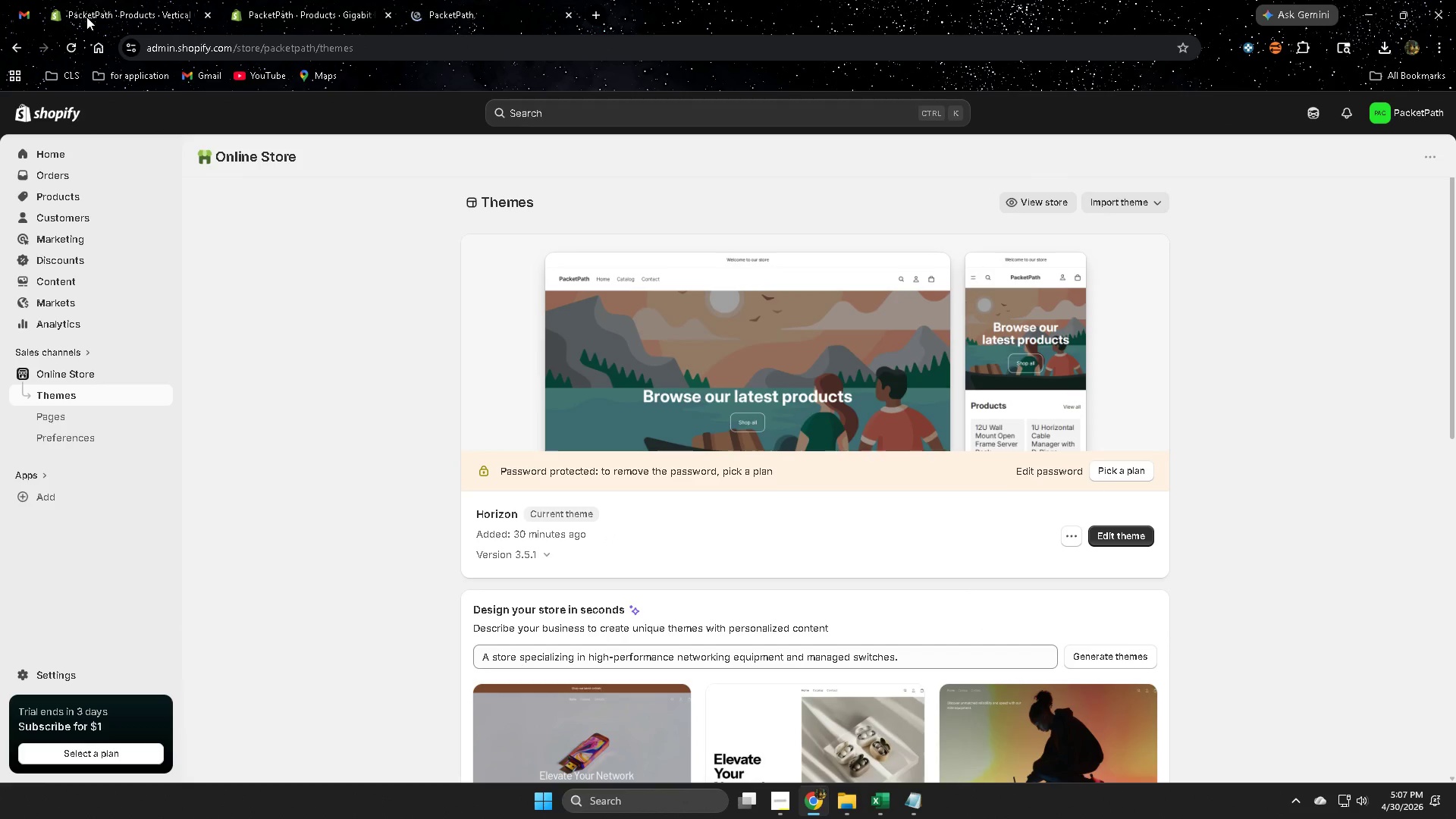 
left_click([224, 8])
 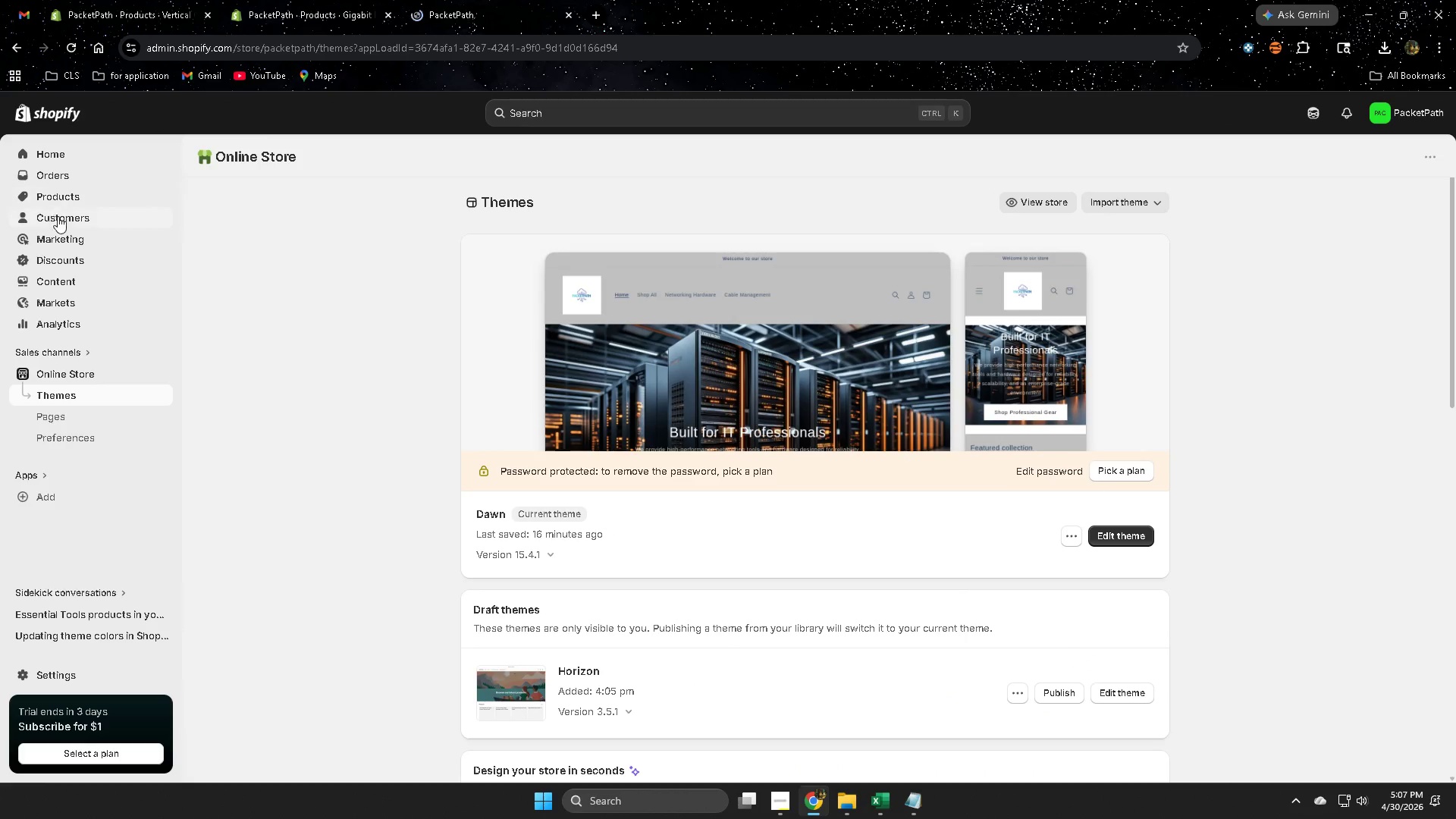 
left_click([61, 195])
 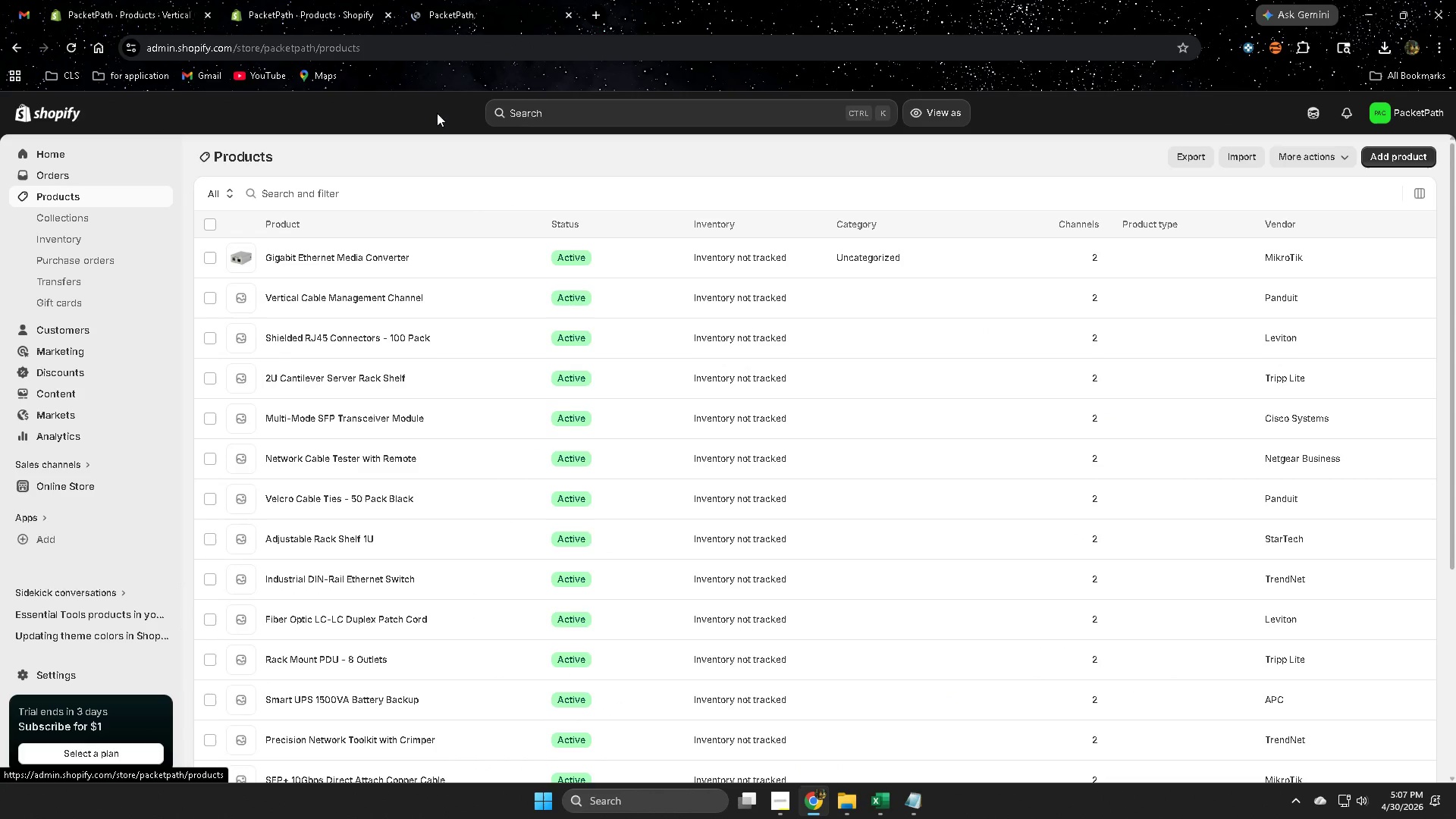 
left_click([449, 16])
 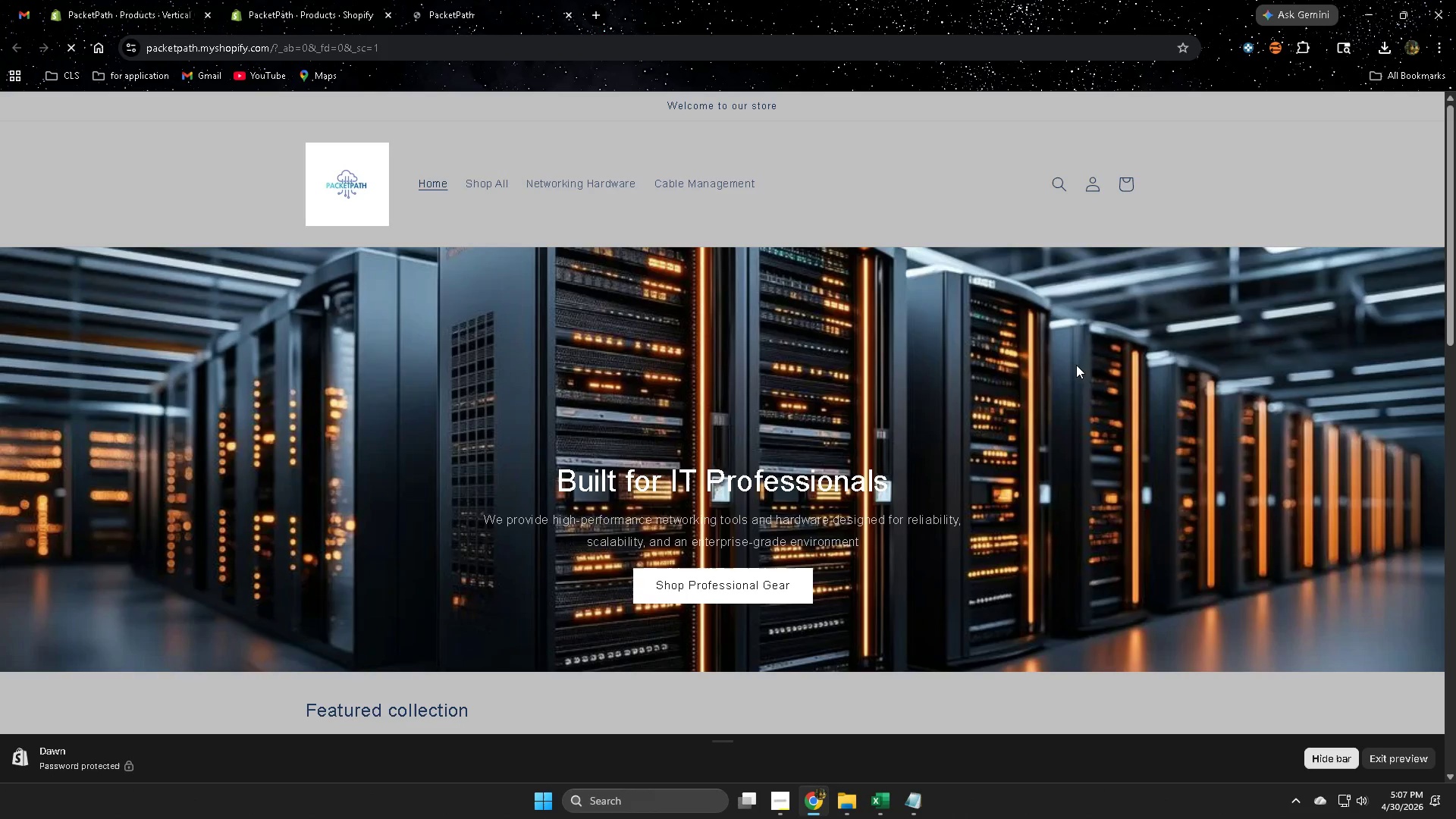 
scroll: coordinate [1075, 359], scroll_direction: down, amount: 15.0
 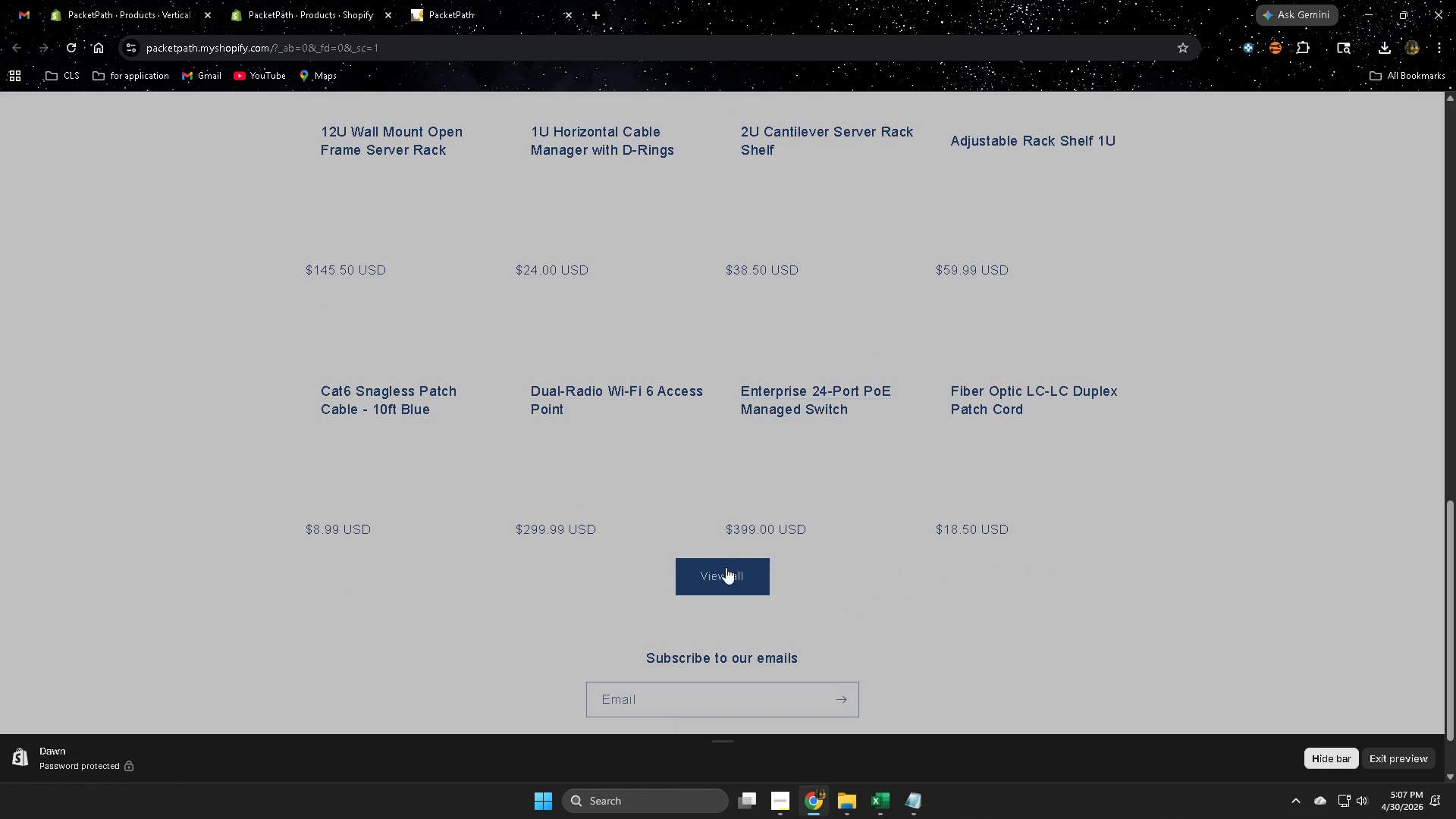 
left_click([719, 578])
 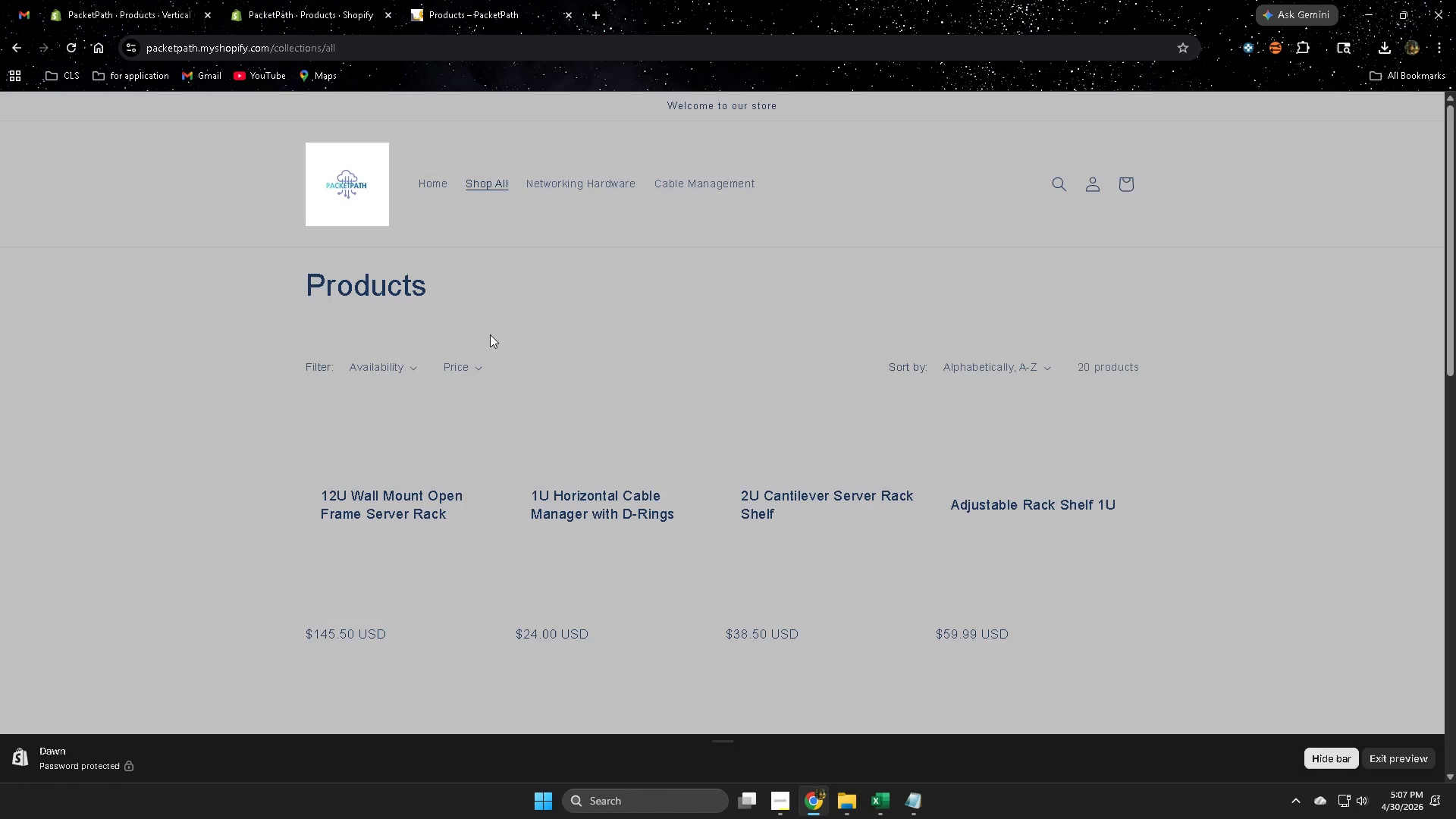 
wait(10.16)
 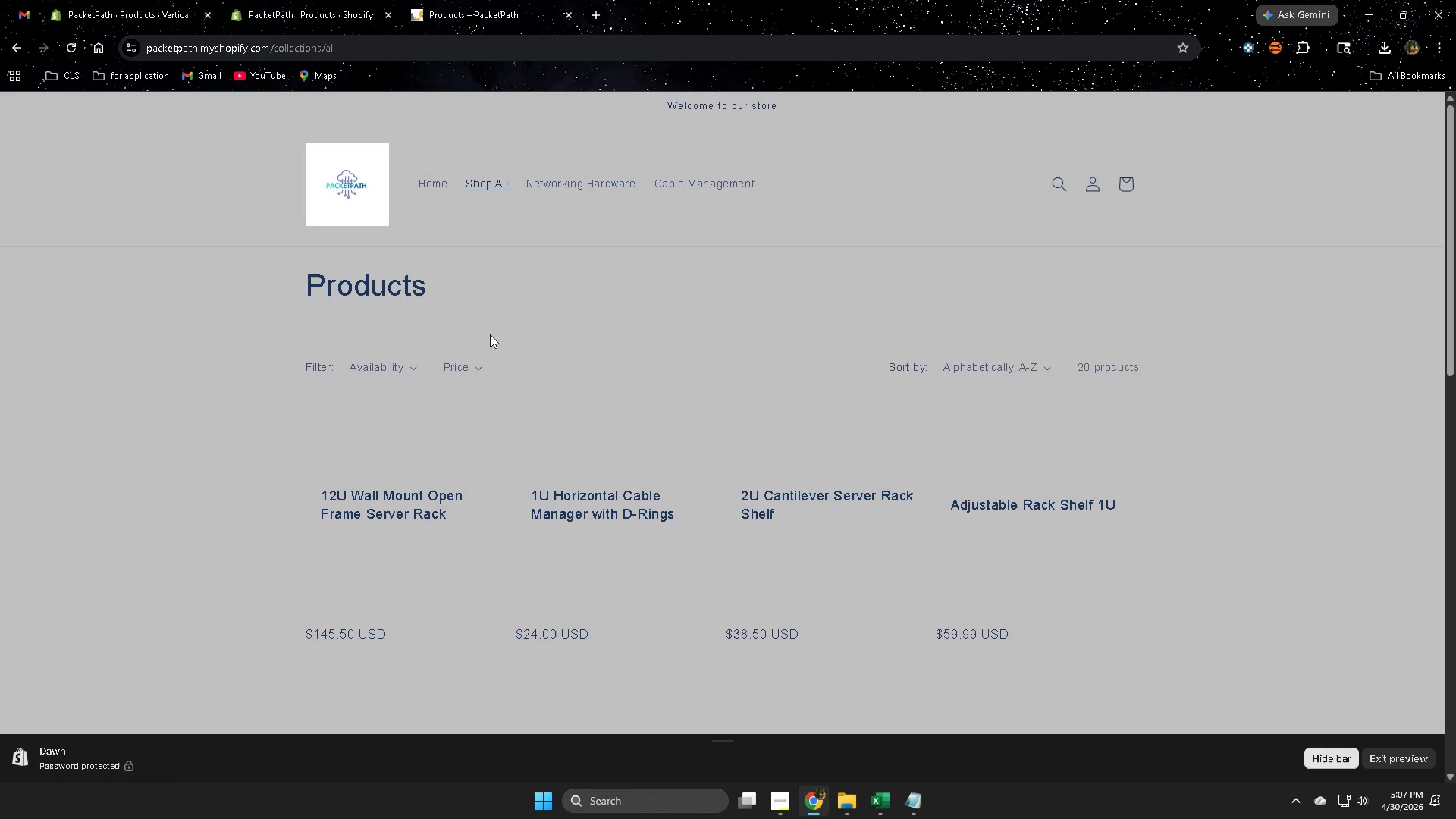 
scroll: coordinate [994, 447], scroll_direction: down, amount: 9.0
 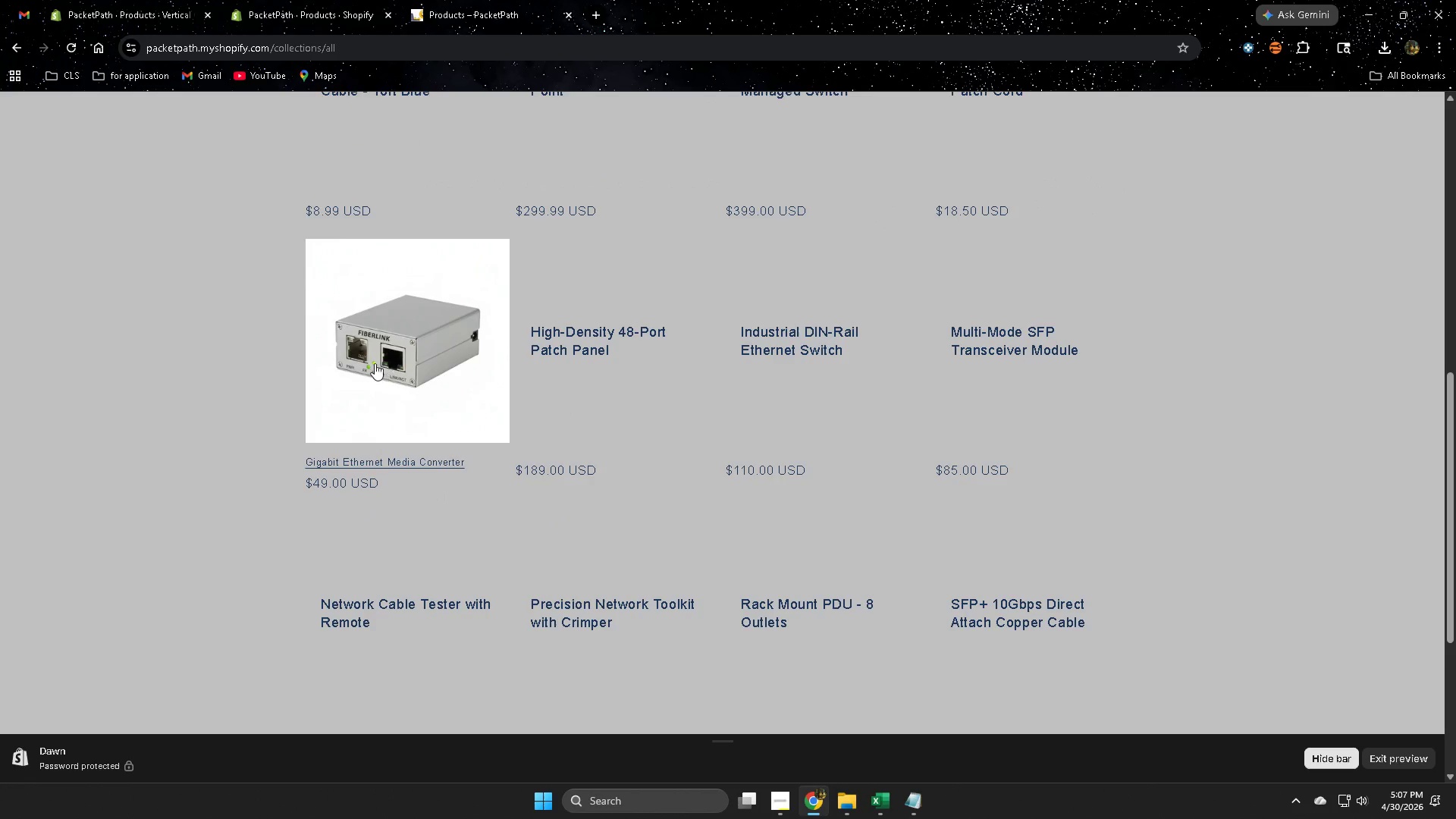 
left_click([373, 363])
 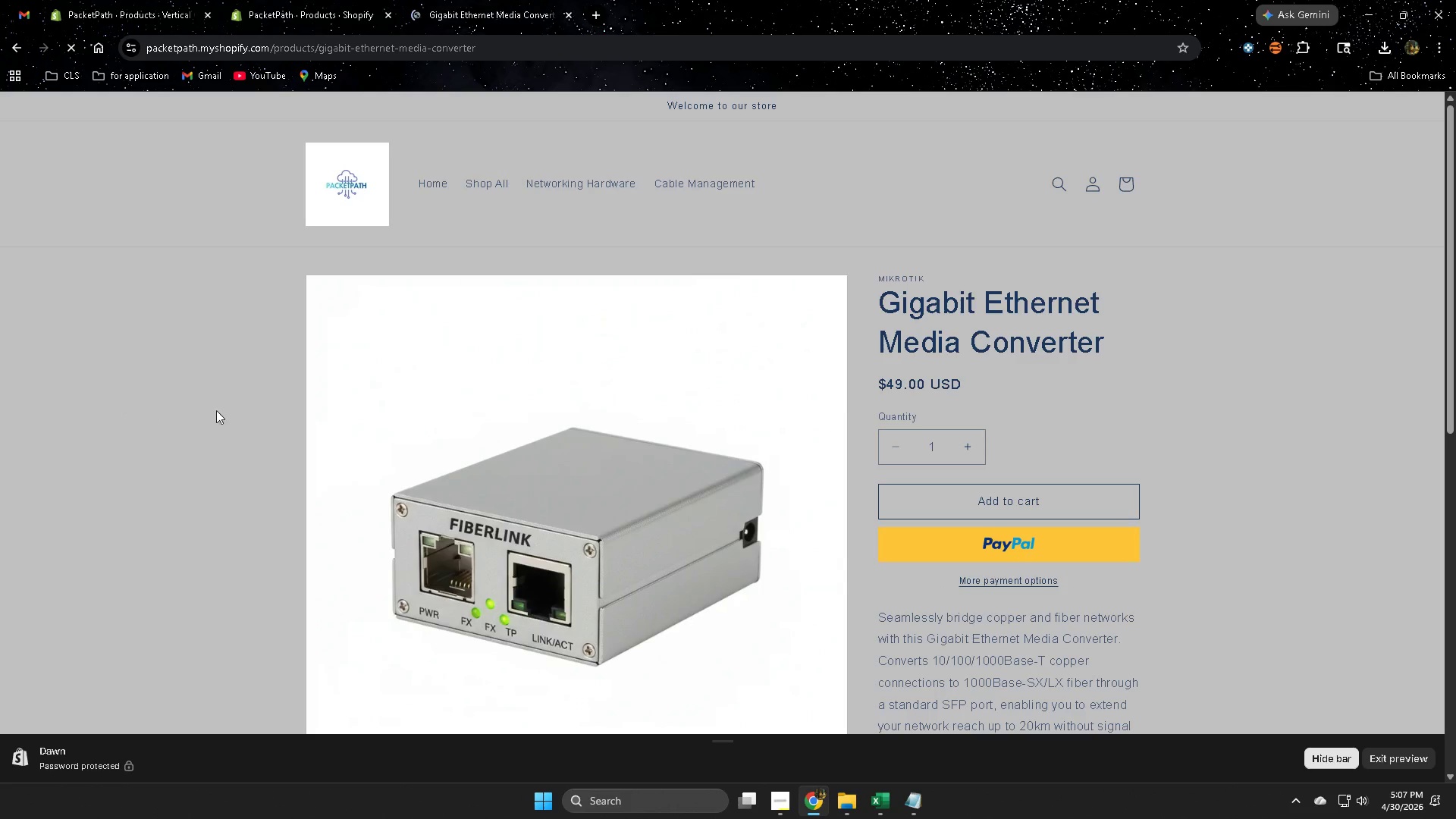 
scroll: coordinate [1336, 583], scroll_direction: down, amount: 6.0
 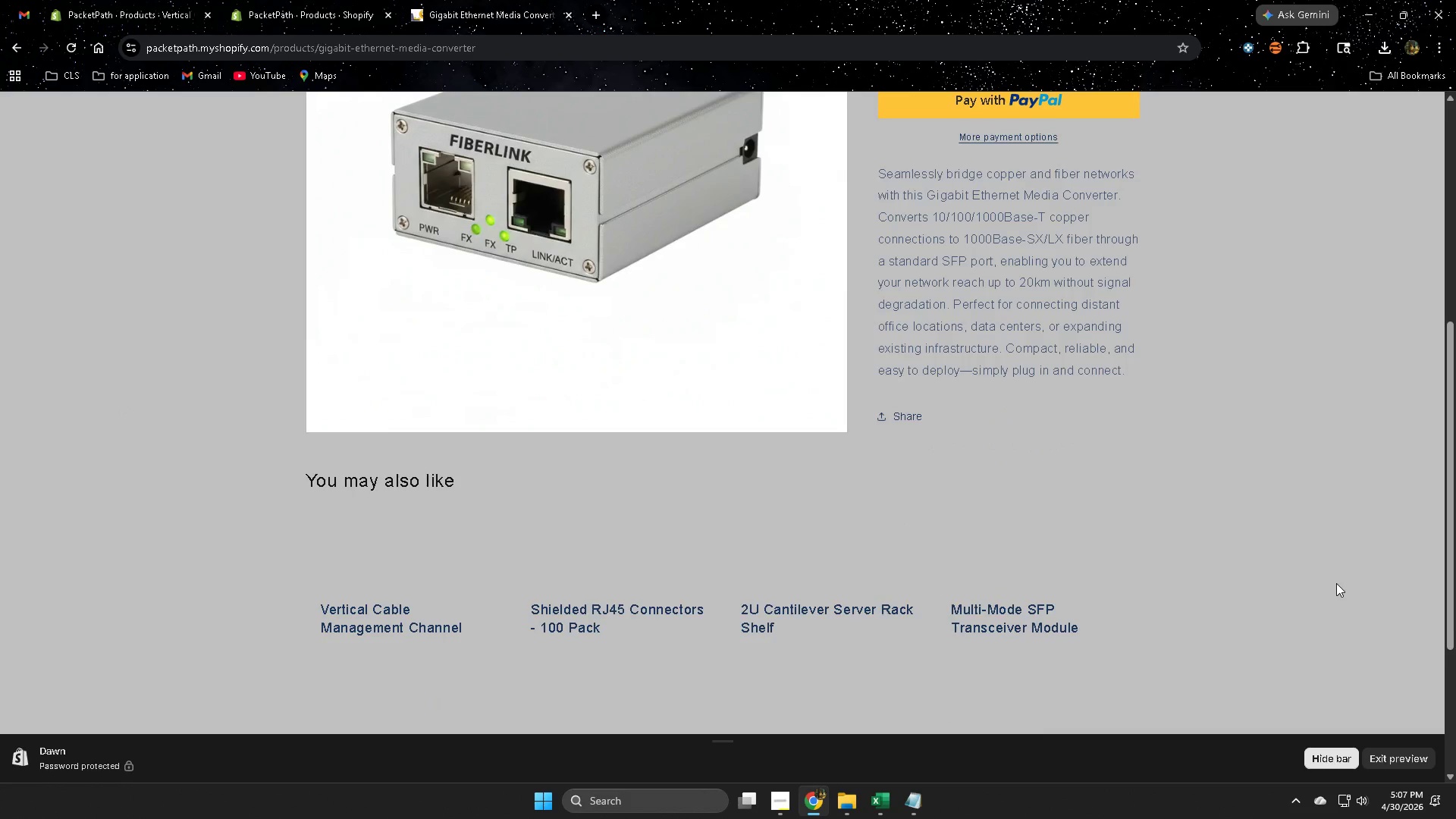 
scroll: coordinate [1335, 582], scroll_direction: up, amount: 8.0
 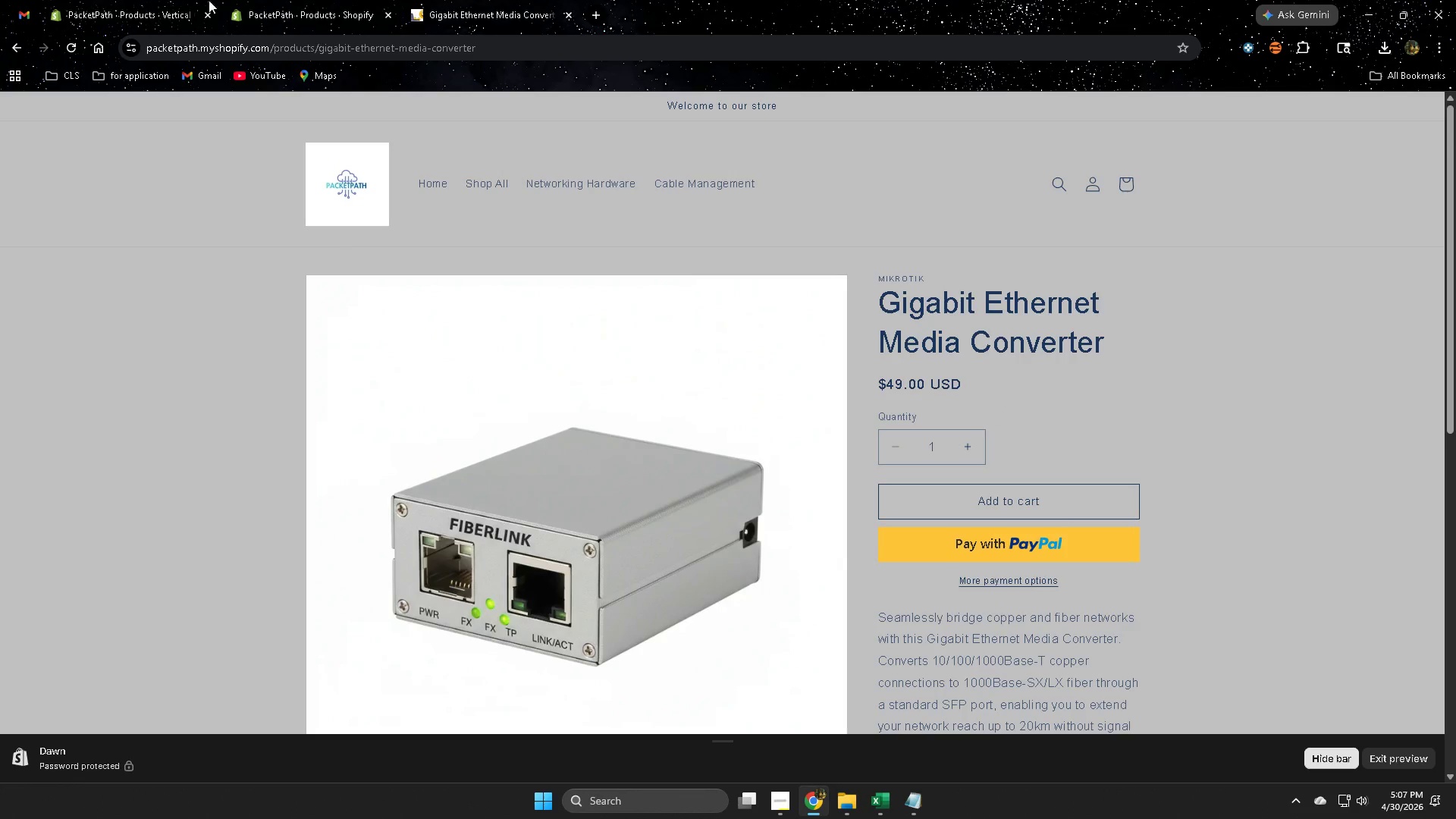 
left_click([280, 14])
 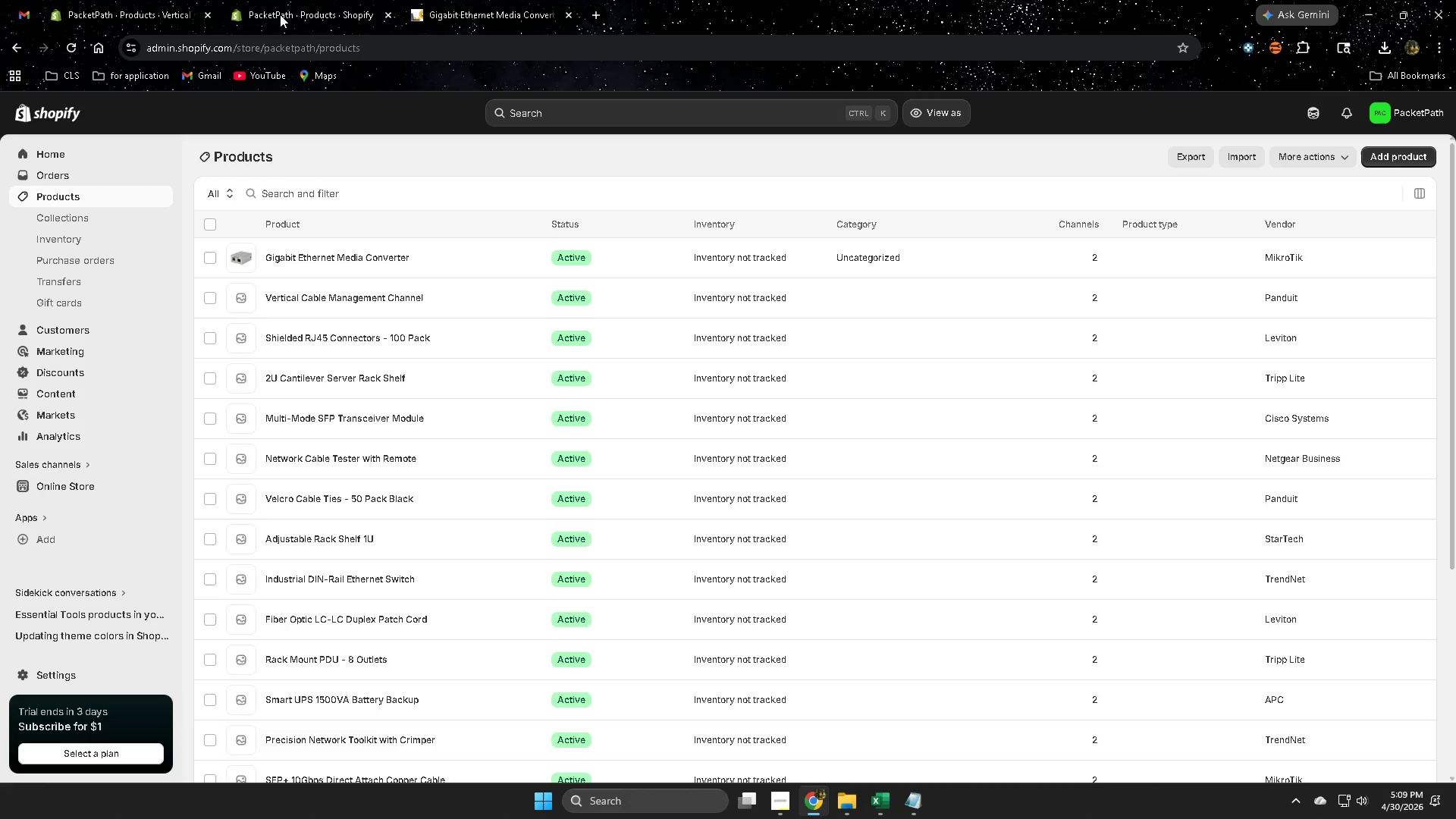 
wait(84.11)
 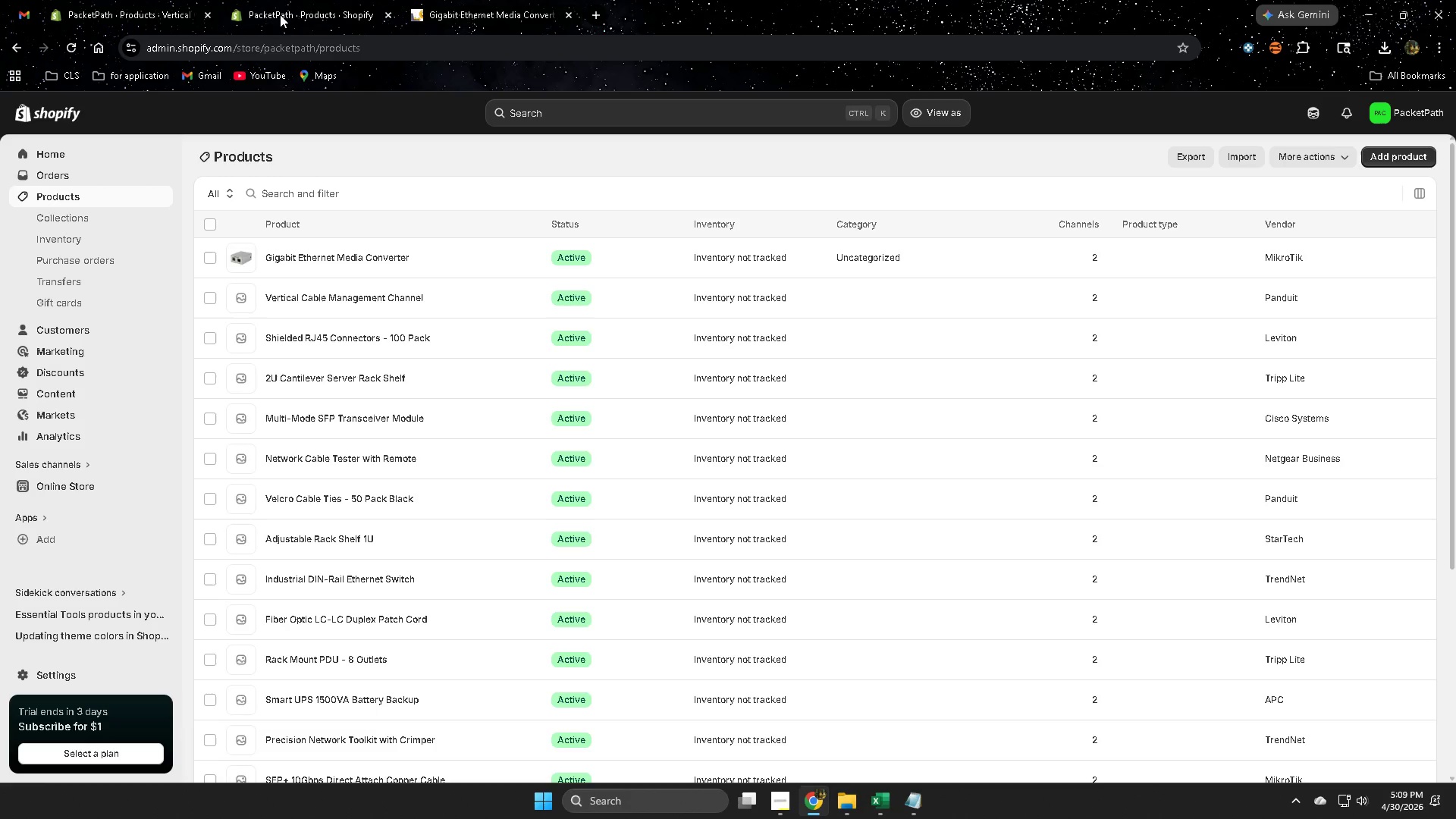 
left_click([327, 300])
 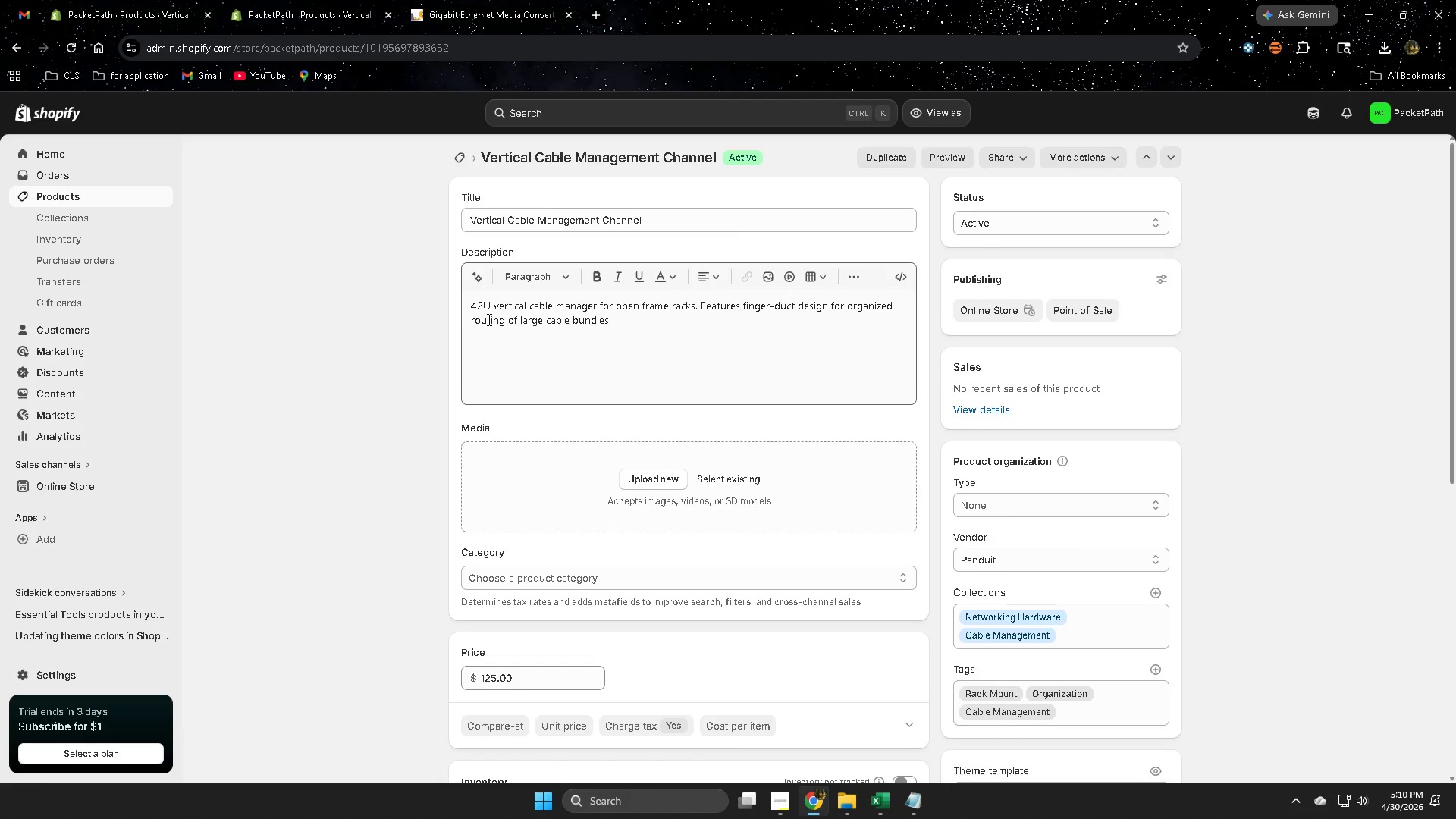 
wait(62.88)
 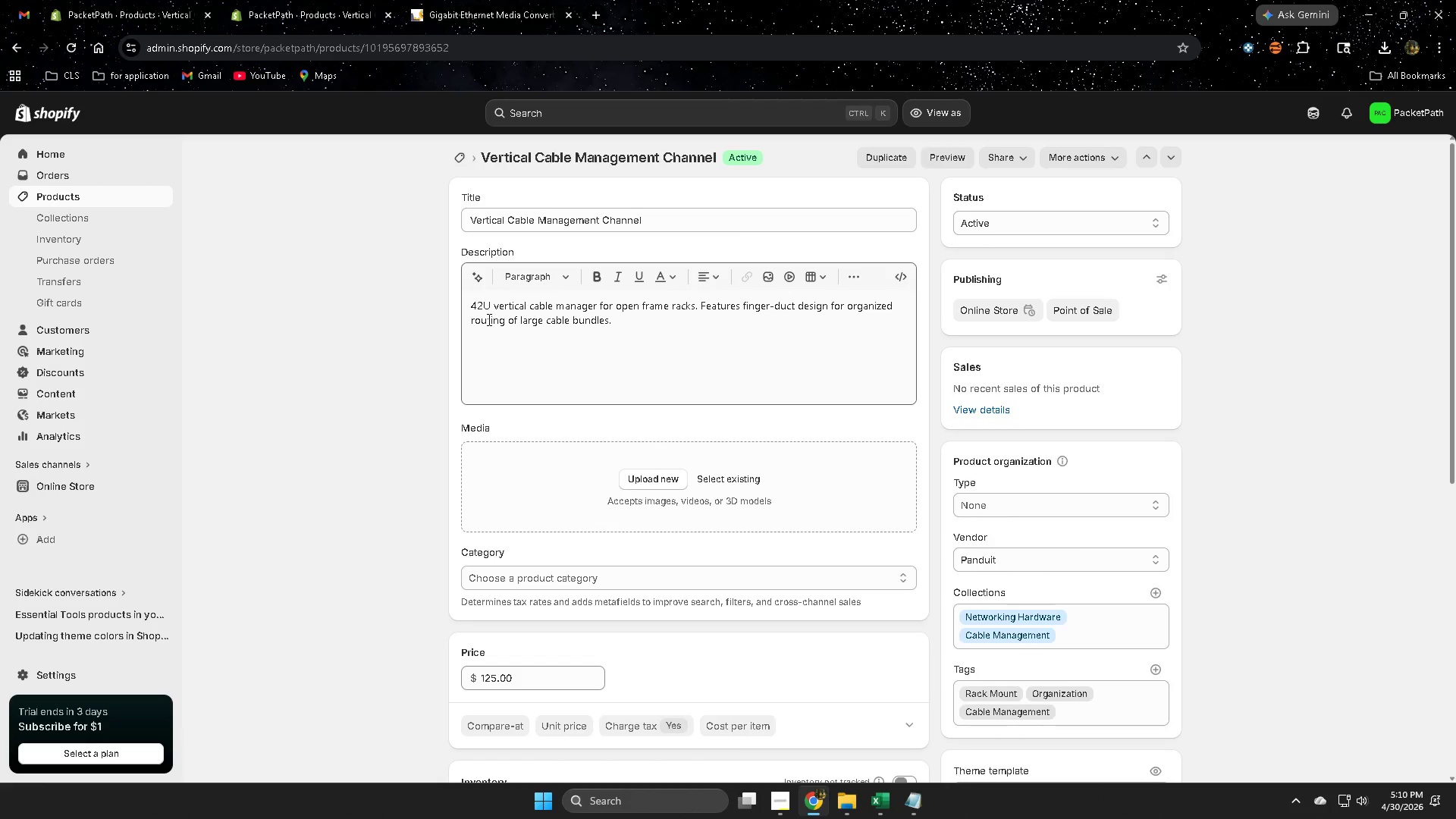 
scroll: coordinate [602, 363], scroll_direction: up, amount: 2.0
 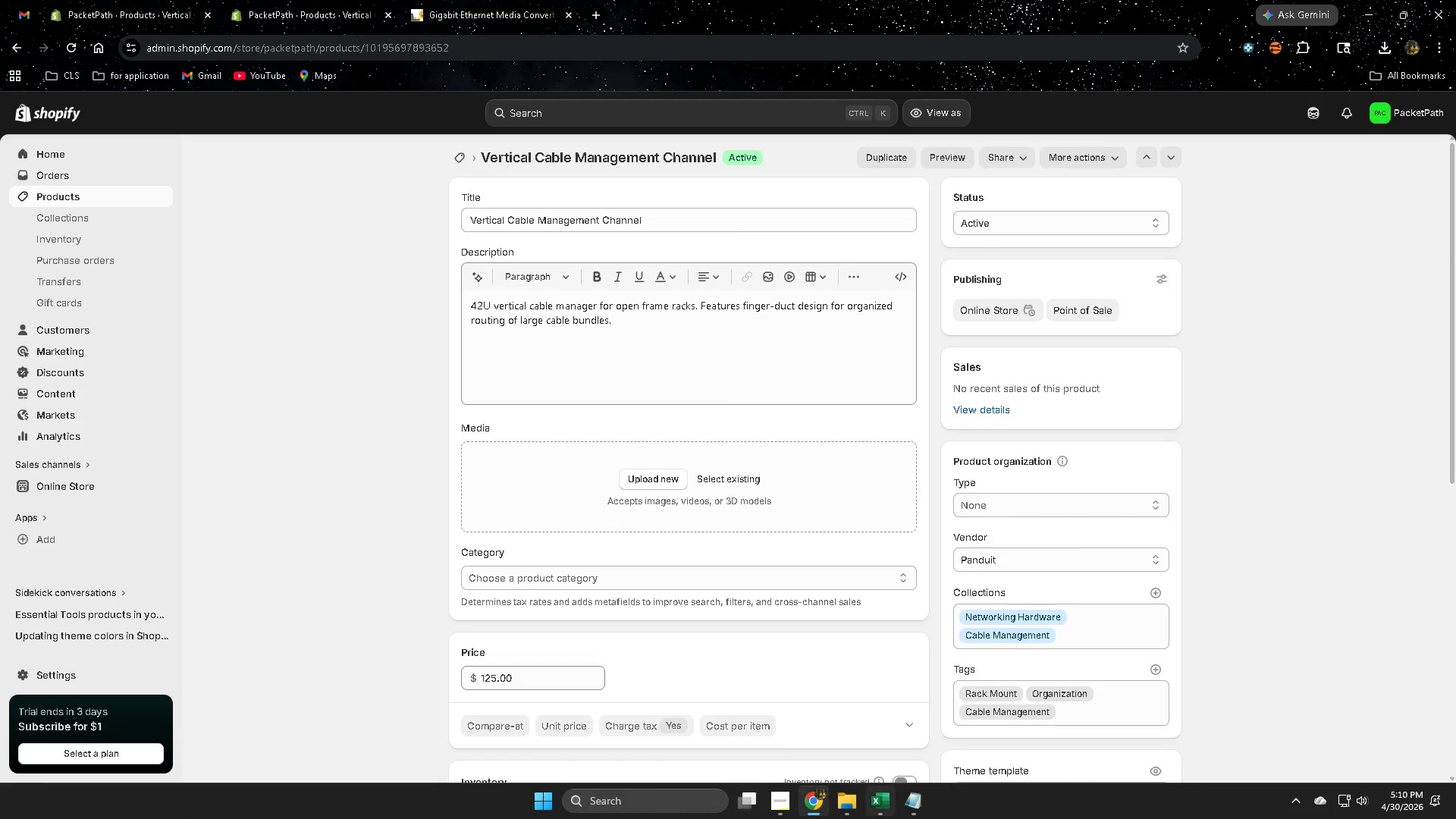 
left_click([880, 800])
 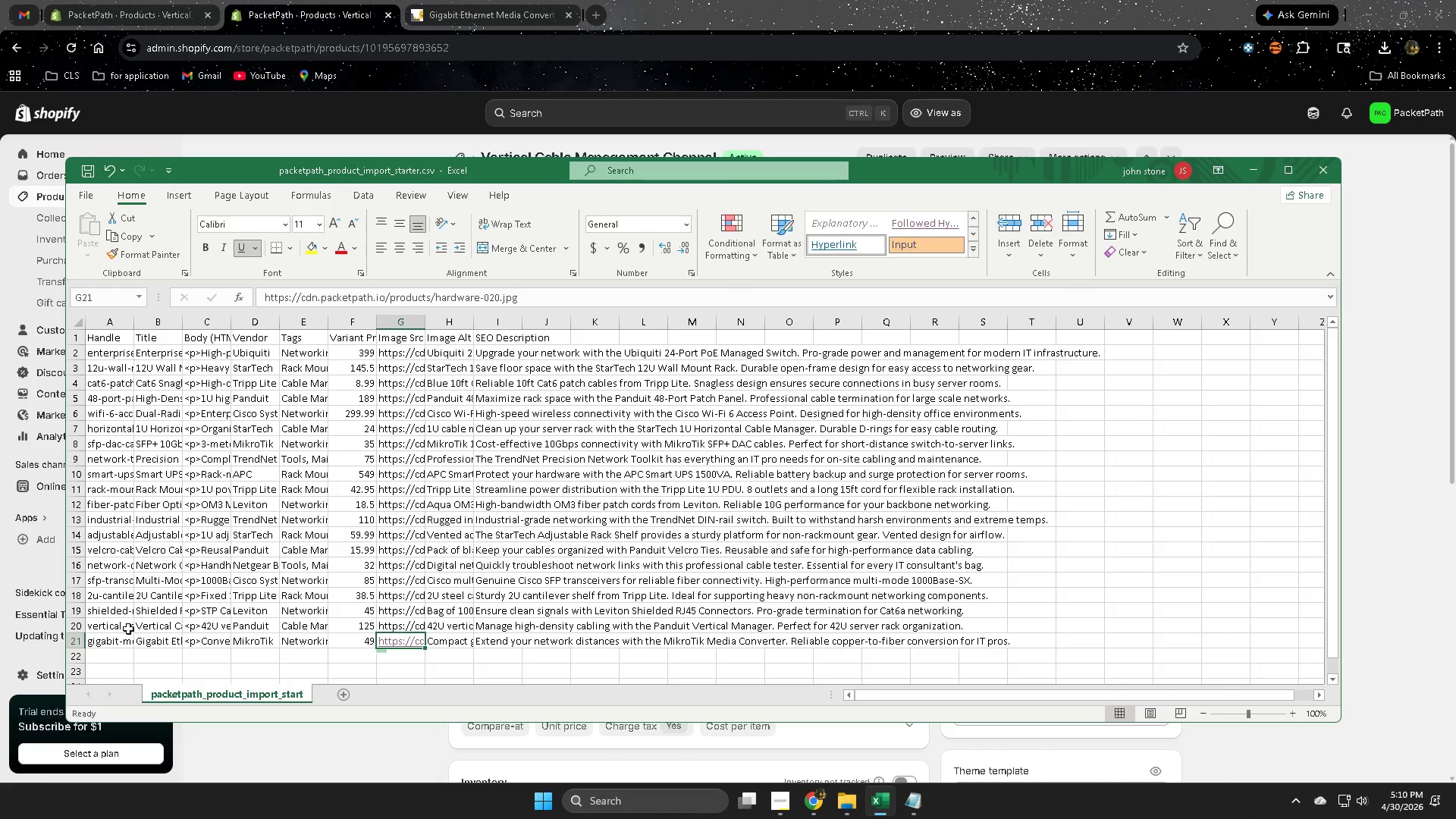 
left_click([116, 627])
 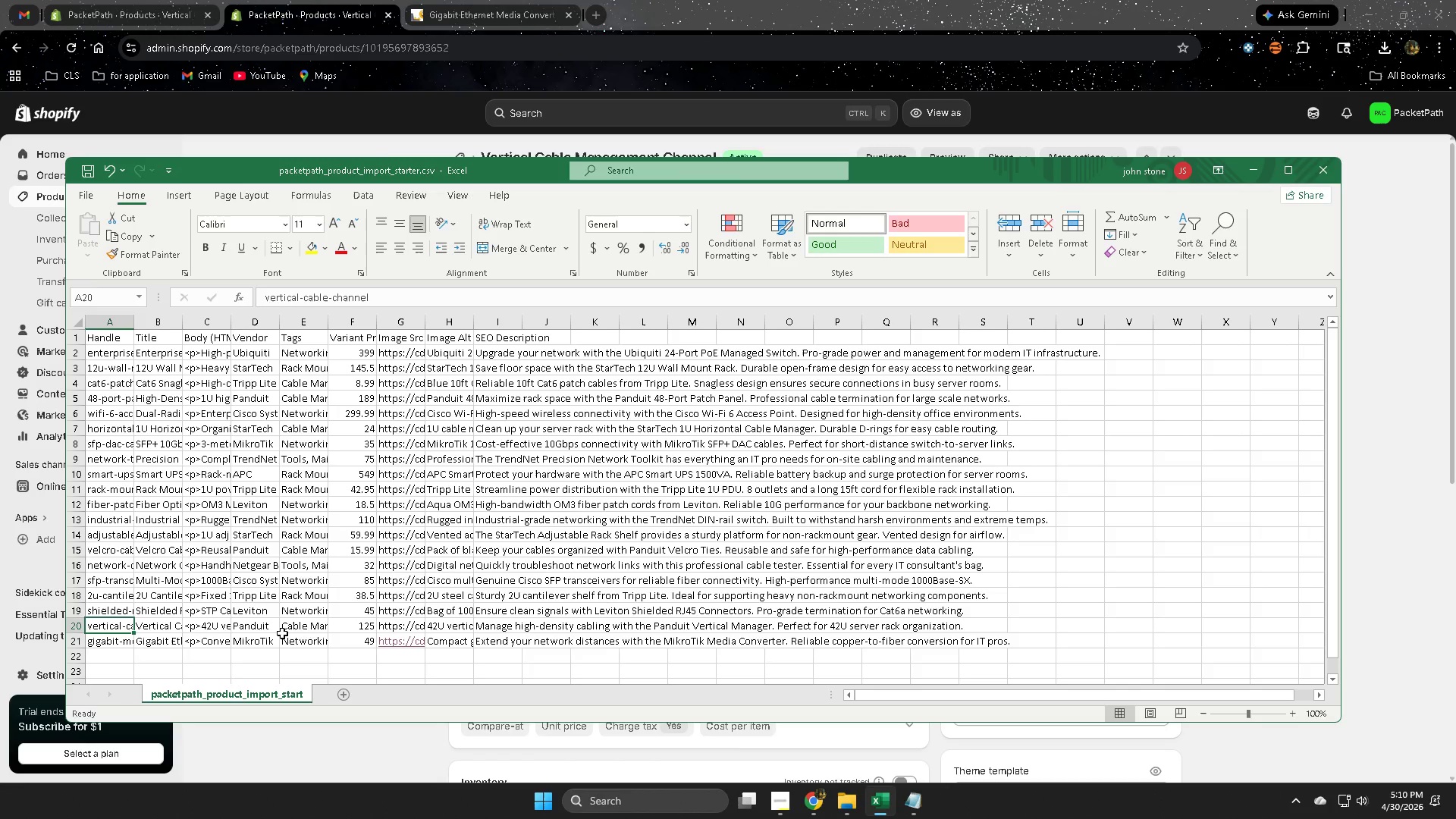 
left_click([358, 630])
 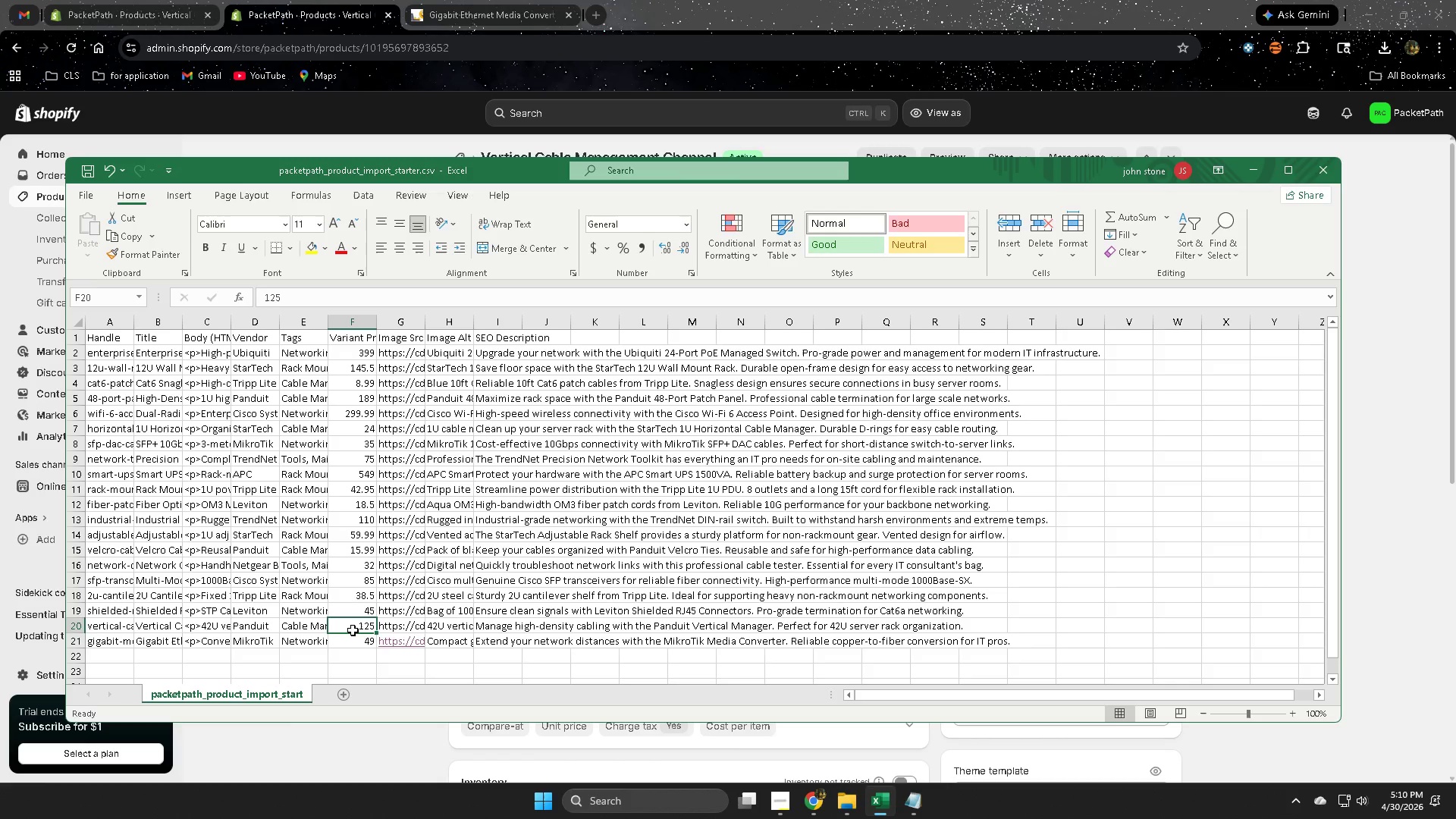 
wait(5.14)
 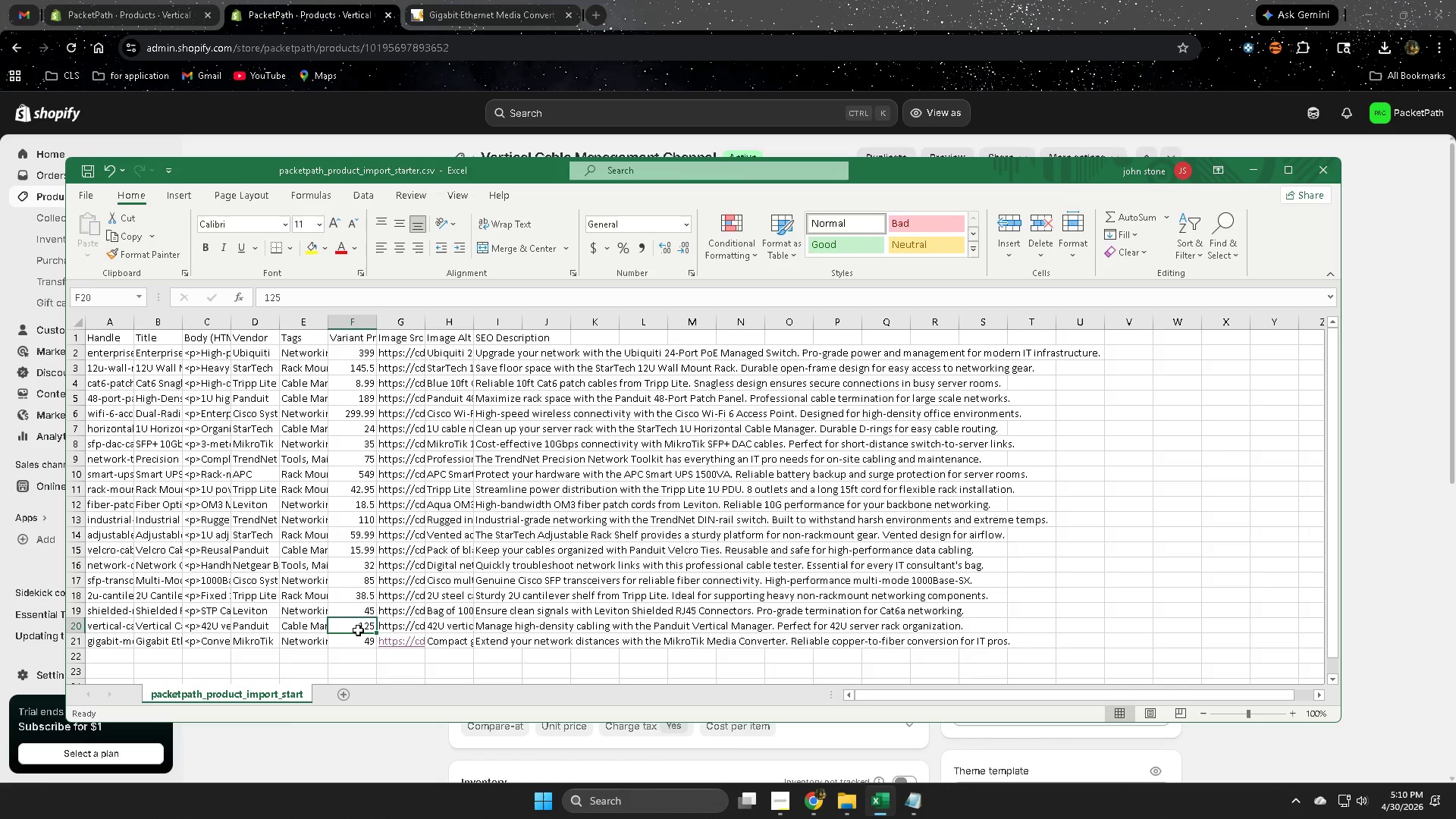 
left_click([1256, 174])
 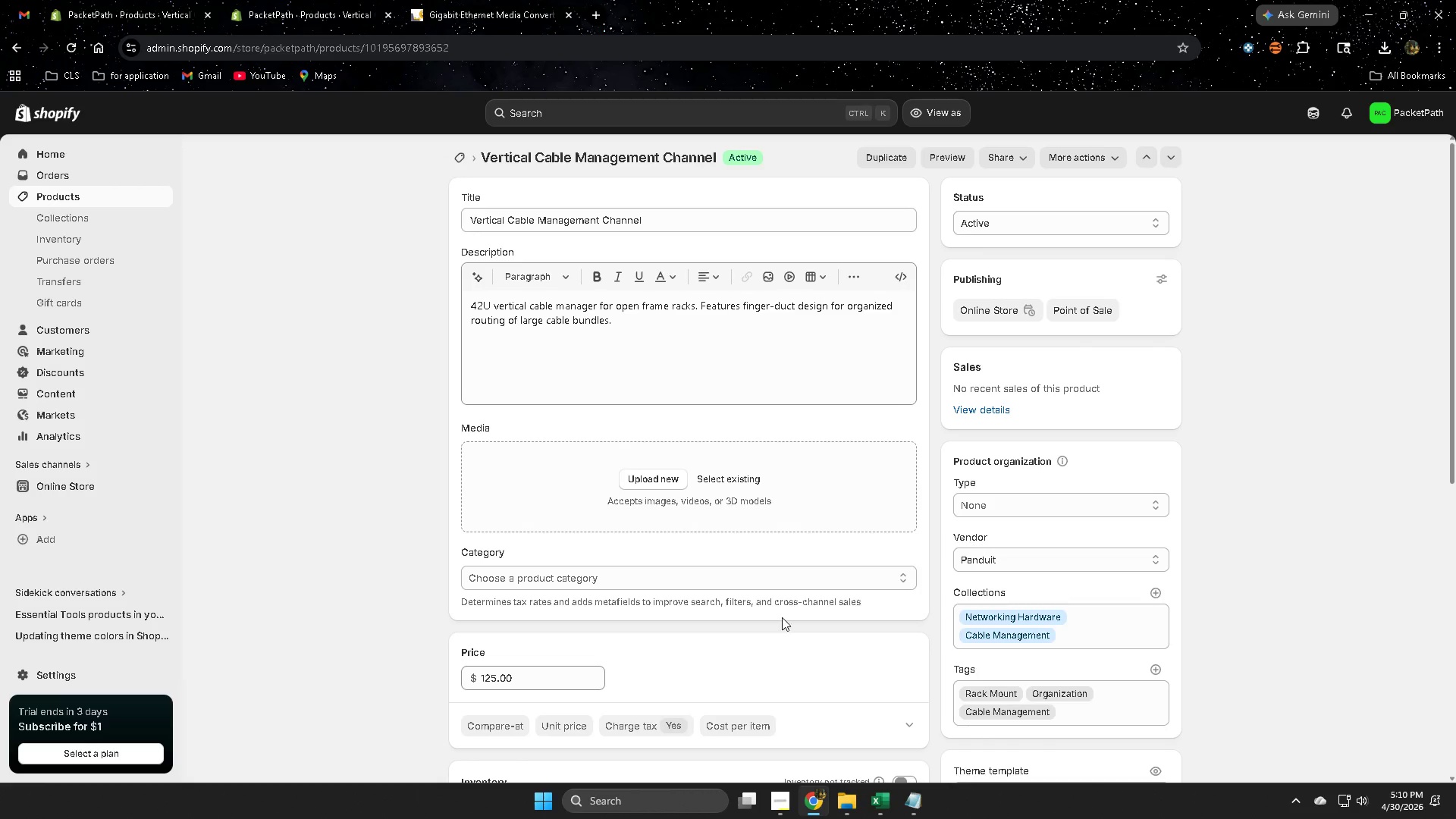 
scroll: coordinate [653, 628], scroll_direction: down, amount: 3.0
 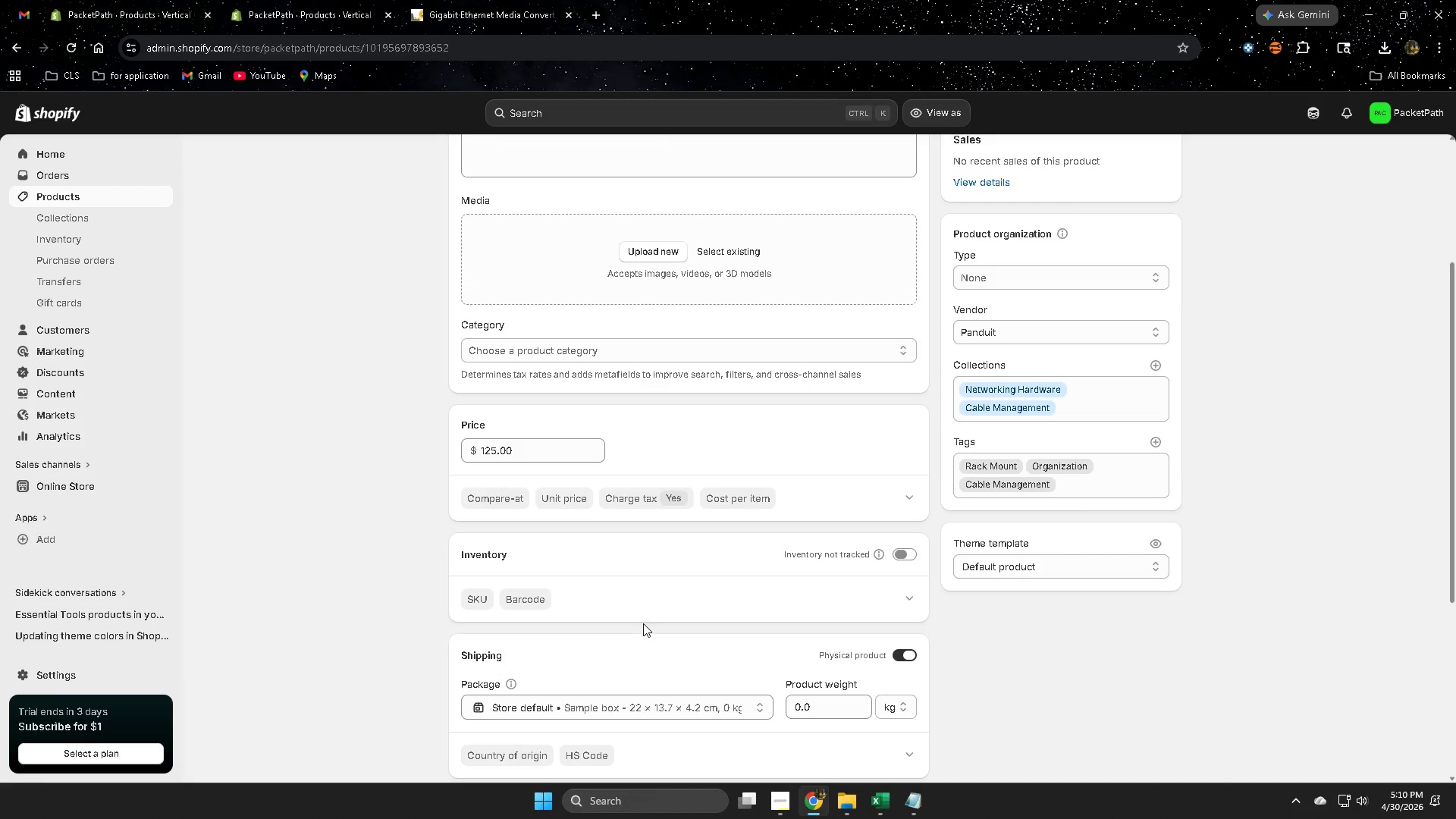 
scroll: coordinate [642, 623], scroll_direction: up, amount: 1.0
 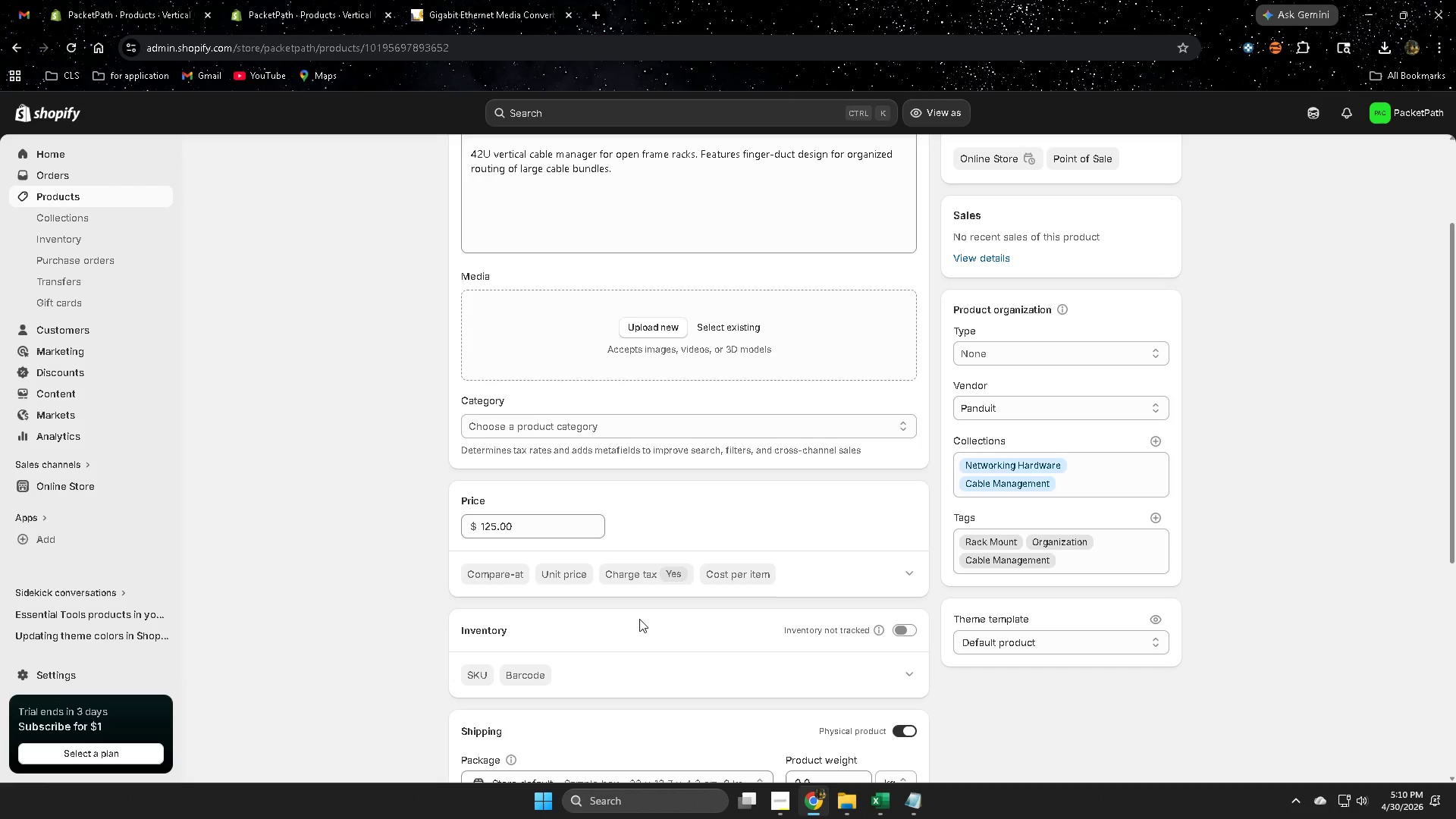 
wait(29.17)
 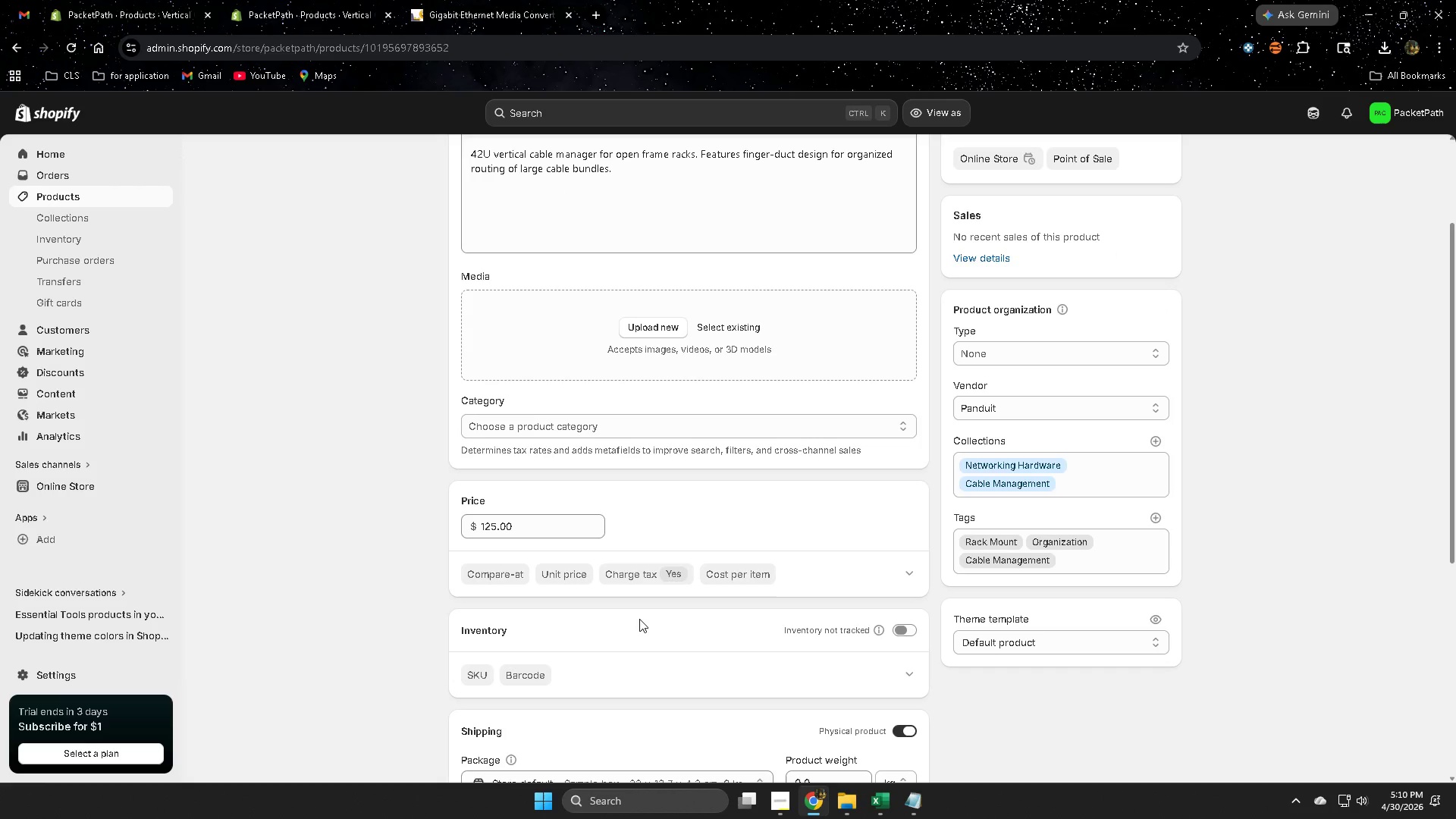 
left_click([772, 805])